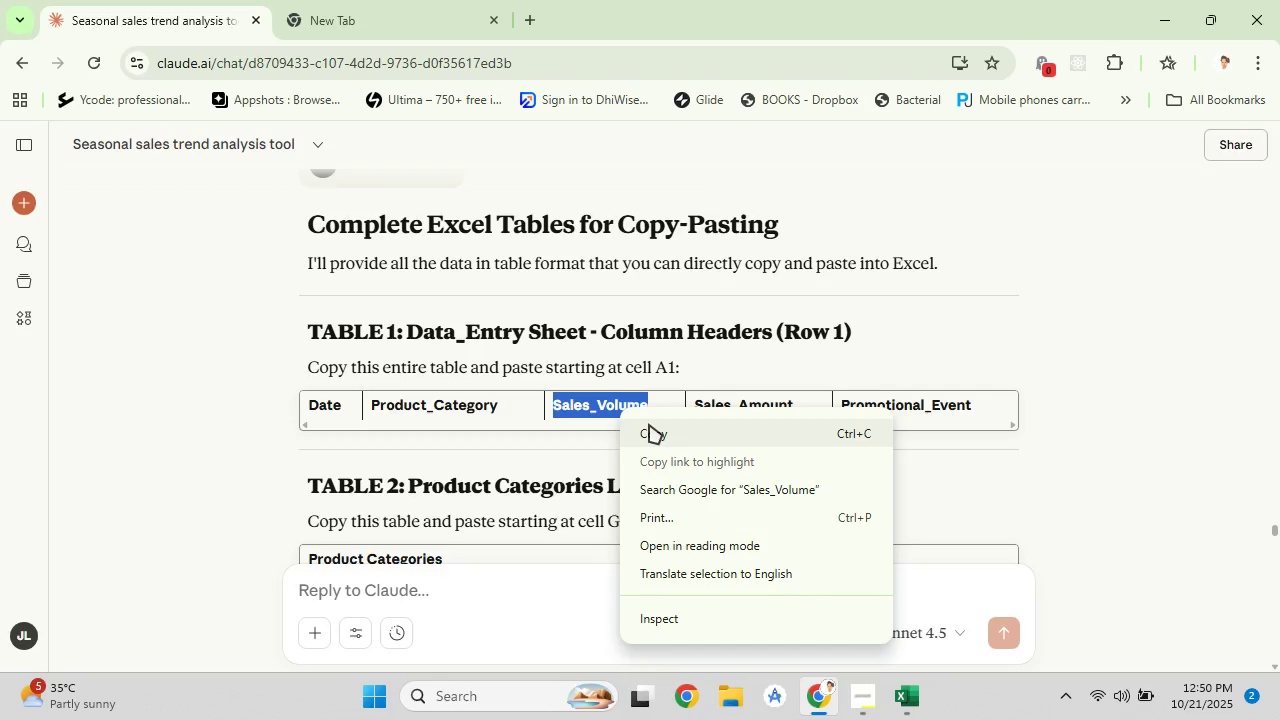 
left_click([649, 424])
 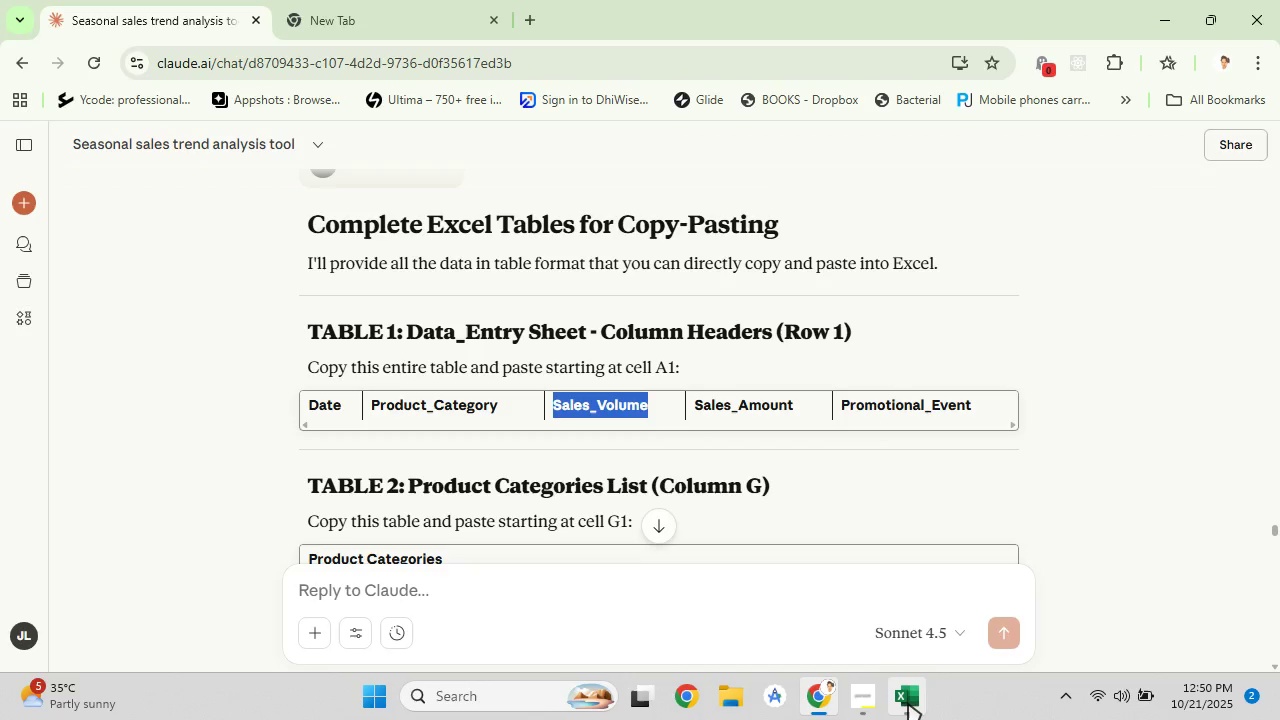 
left_click([908, 703])
 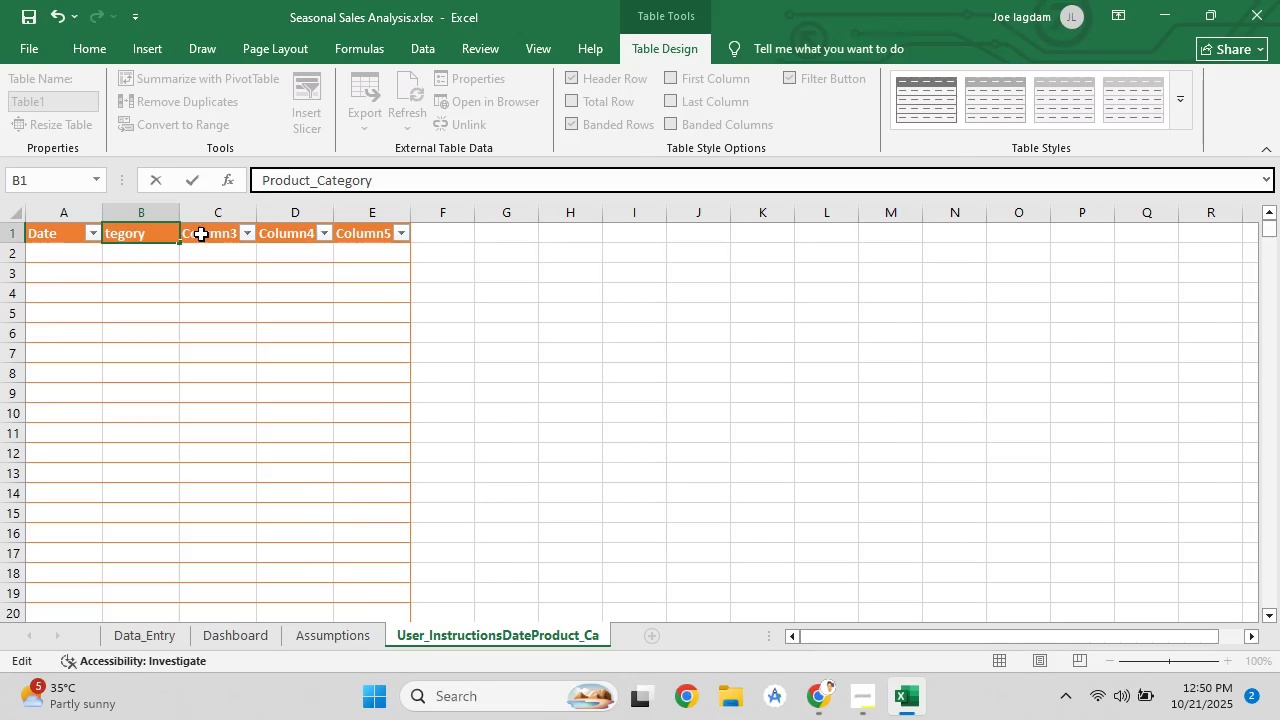 
left_click([203, 234])
 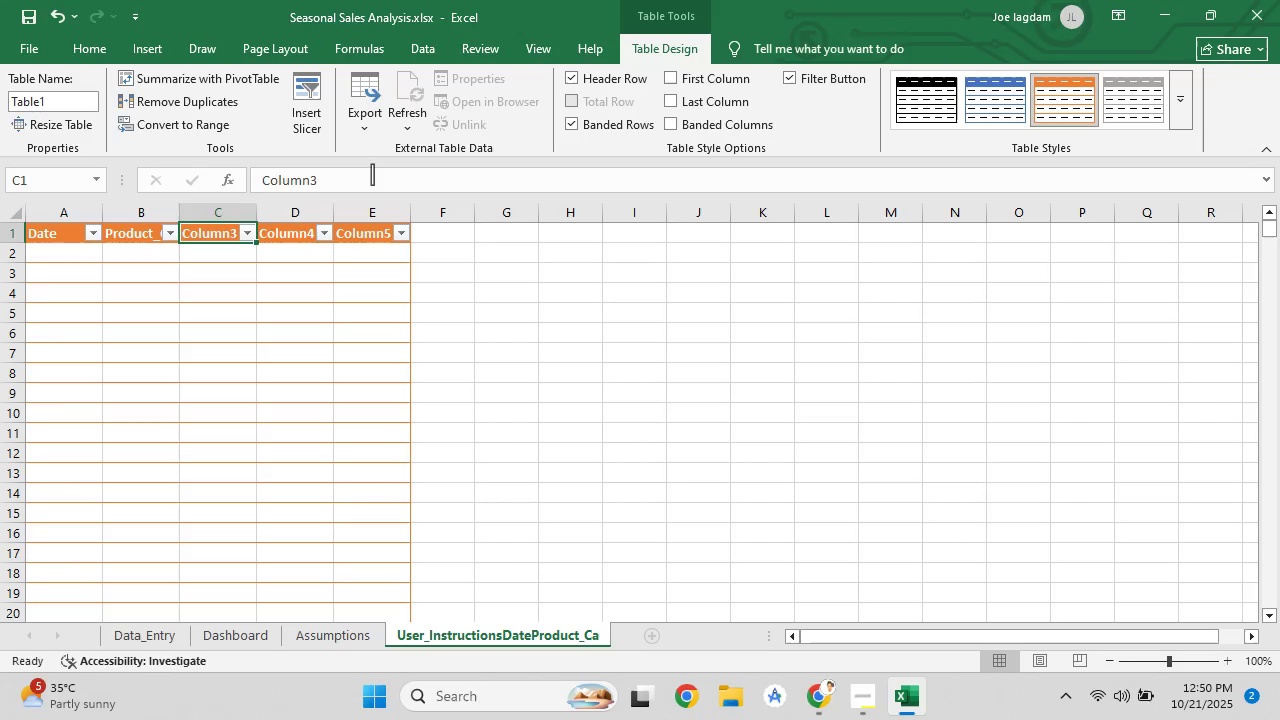 
left_click_drag(start_coordinate=[372, 174], to_coordinate=[246, 176])
 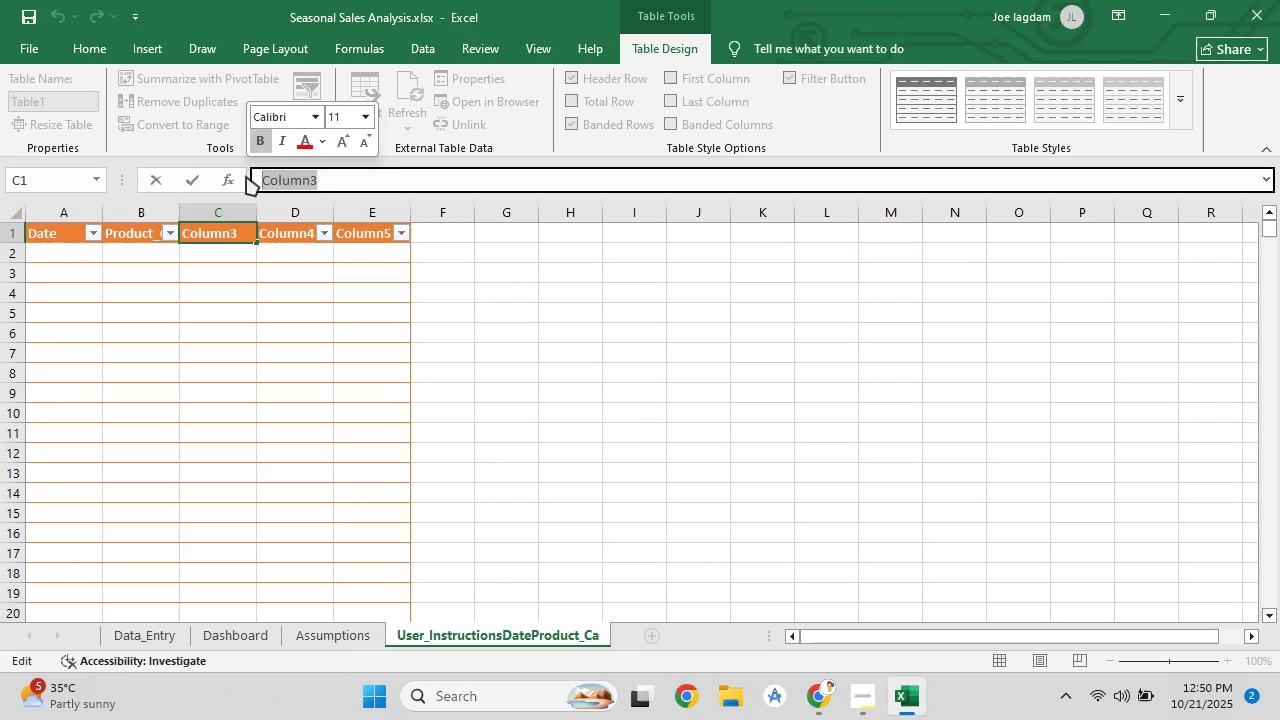 
key(Control+V)
 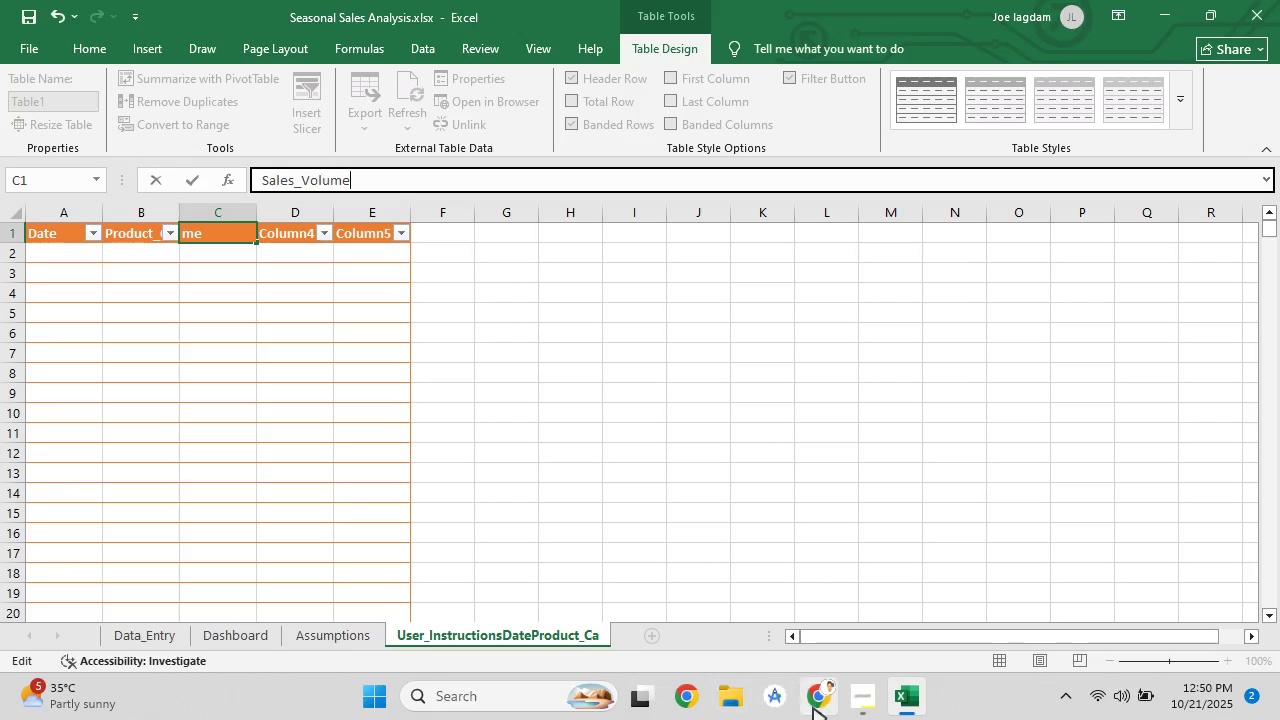 
left_click([818, 706])
 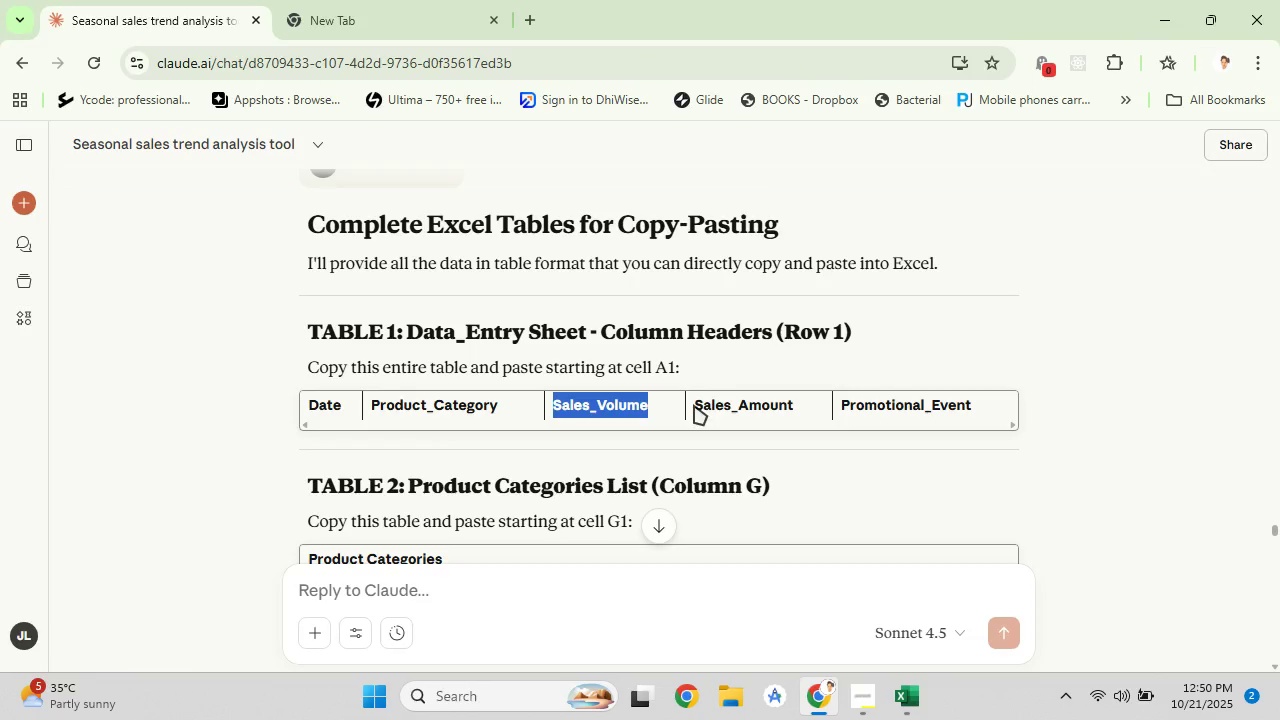 
left_click_drag(start_coordinate=[697, 404], to_coordinate=[791, 400])
 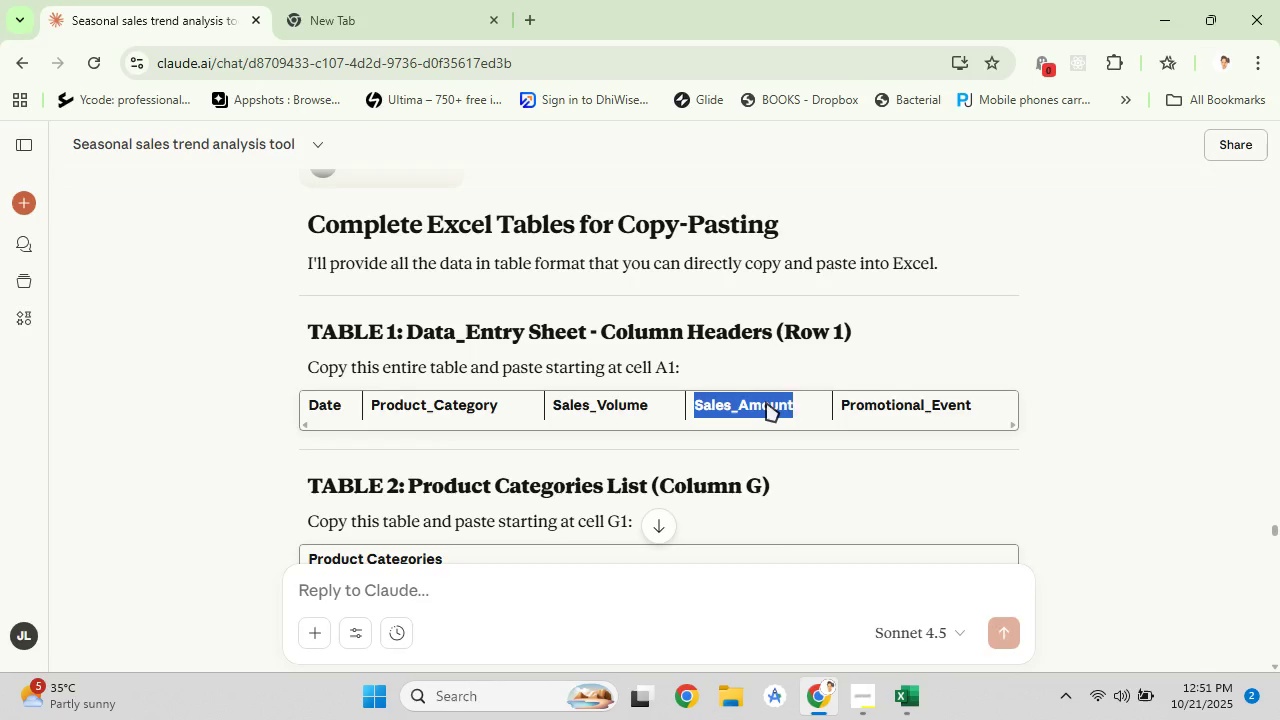 
right_click([766, 402])
 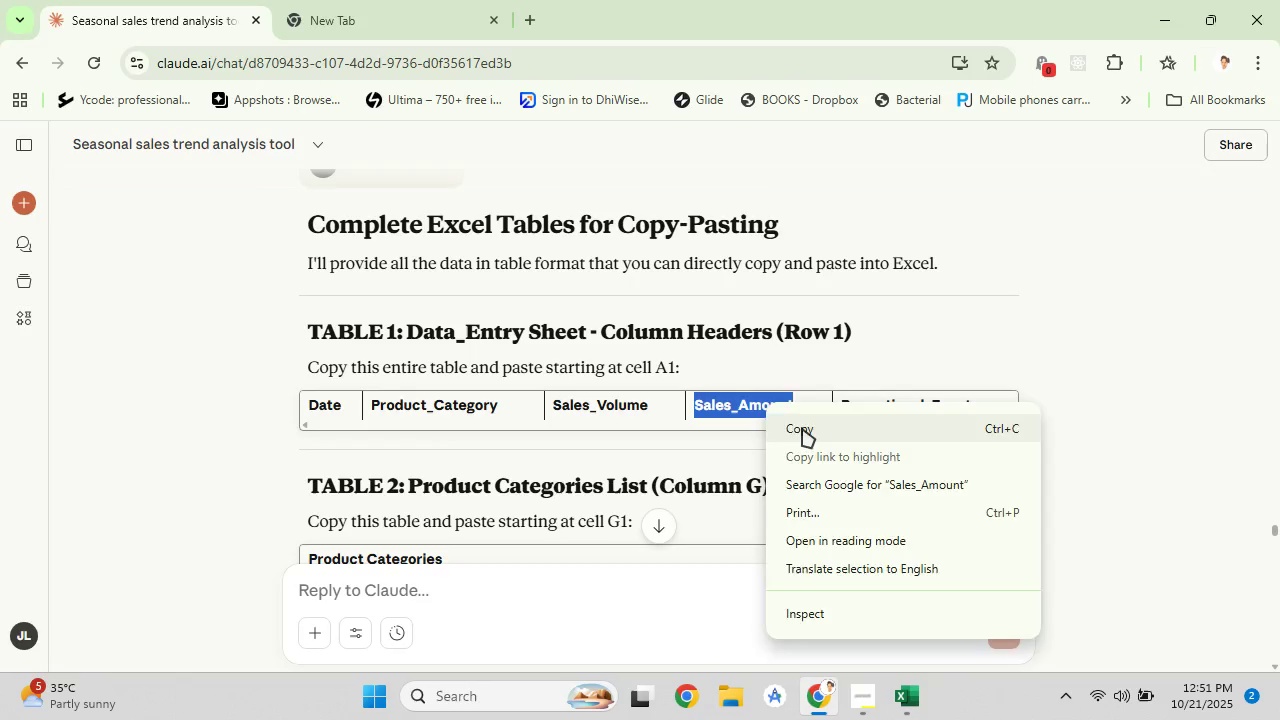 
left_click([802, 428])
 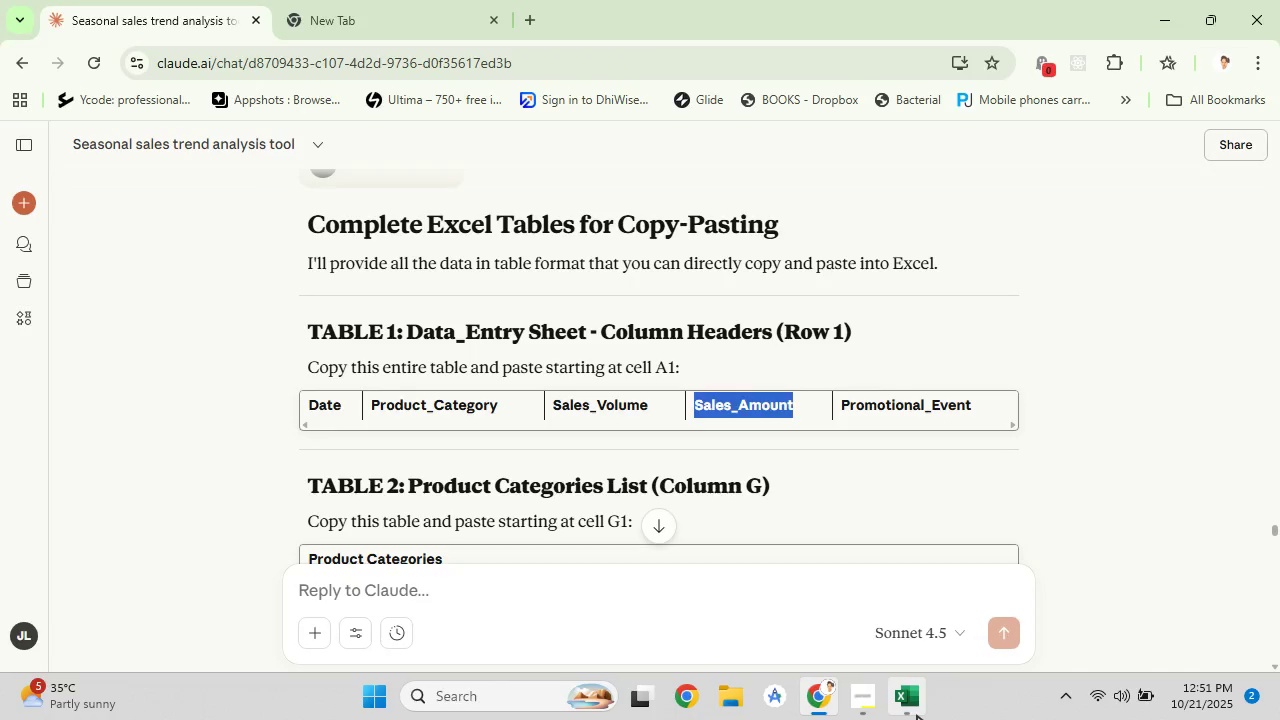 
left_click([917, 715])
 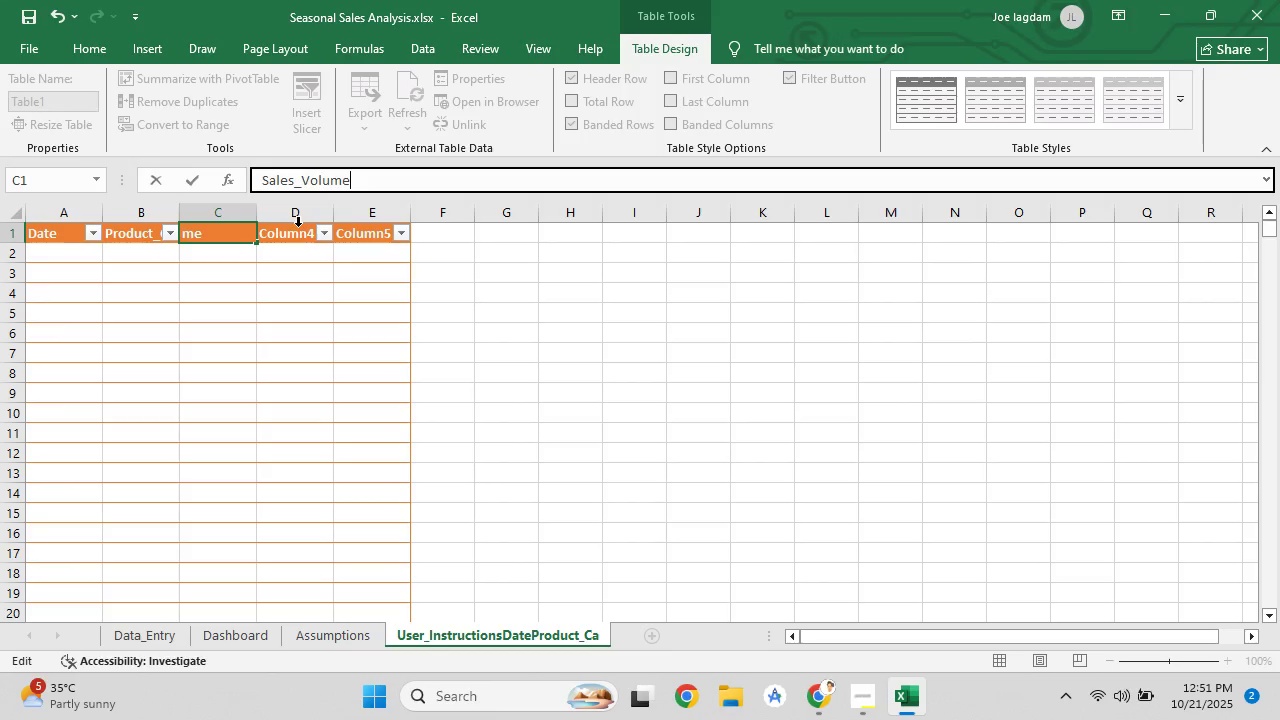 
left_click([295, 238])
 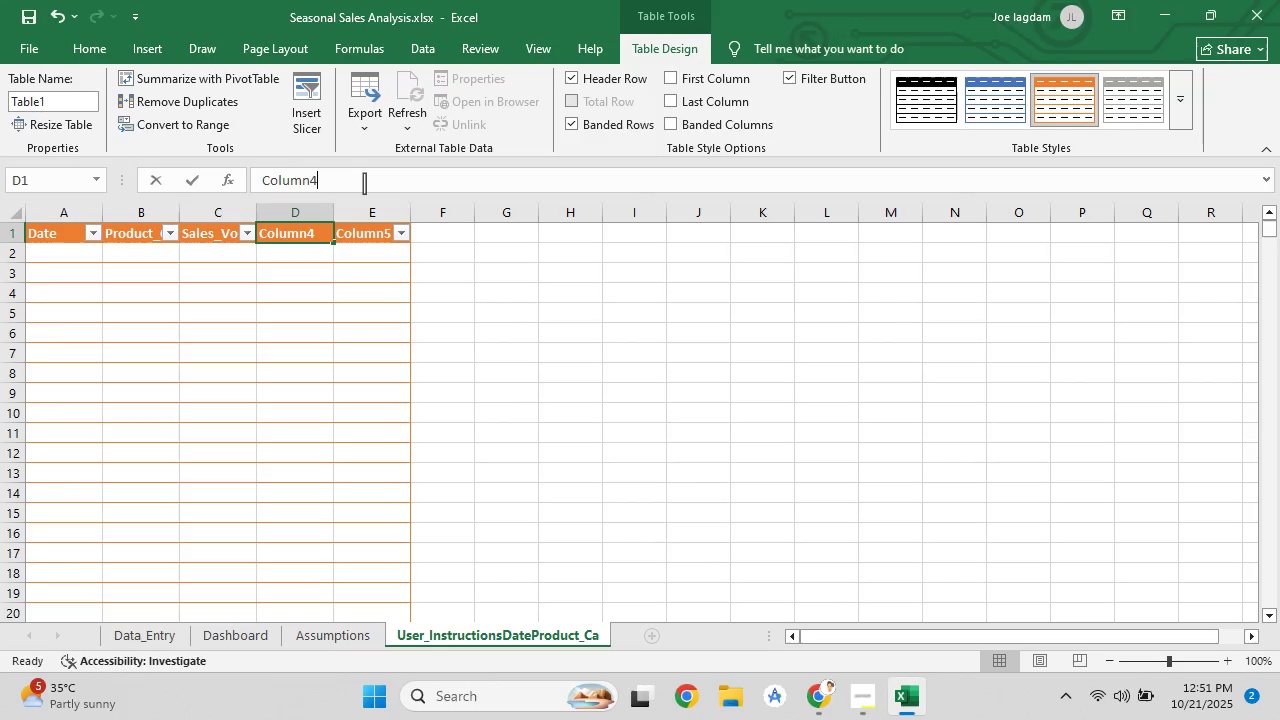 
left_click([364, 183])
 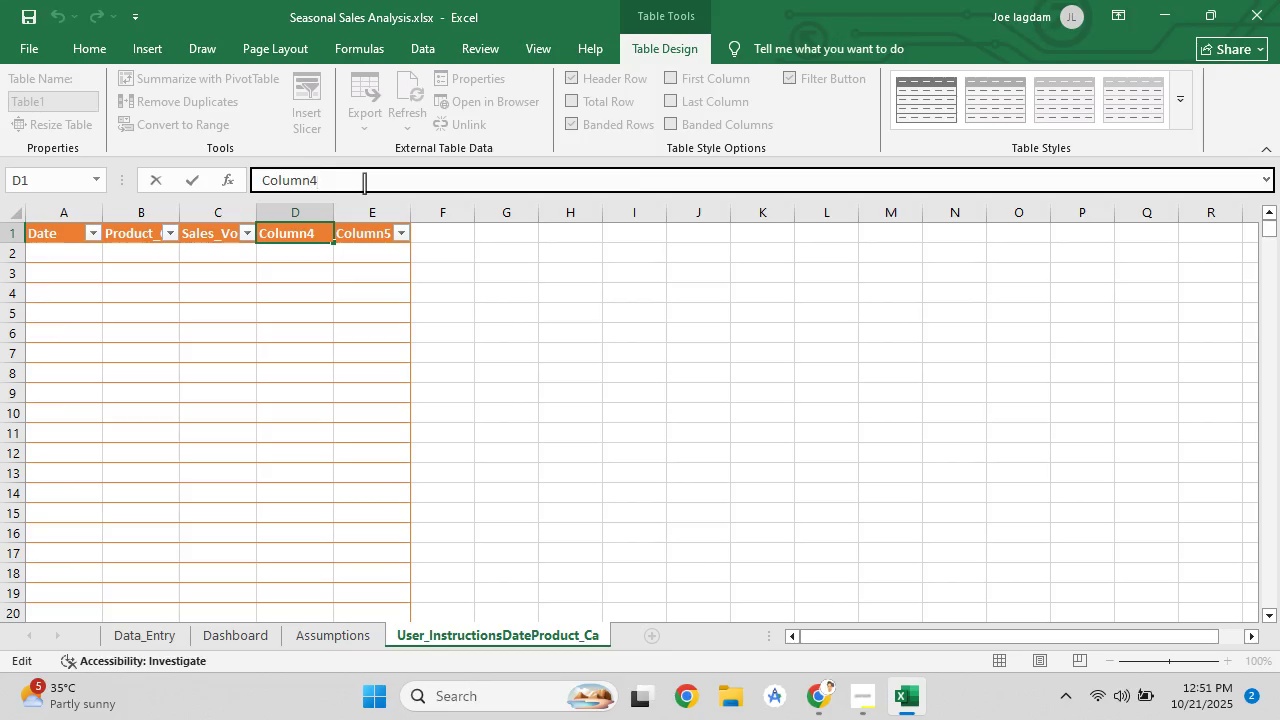 
key(Control+ControlLeft)
 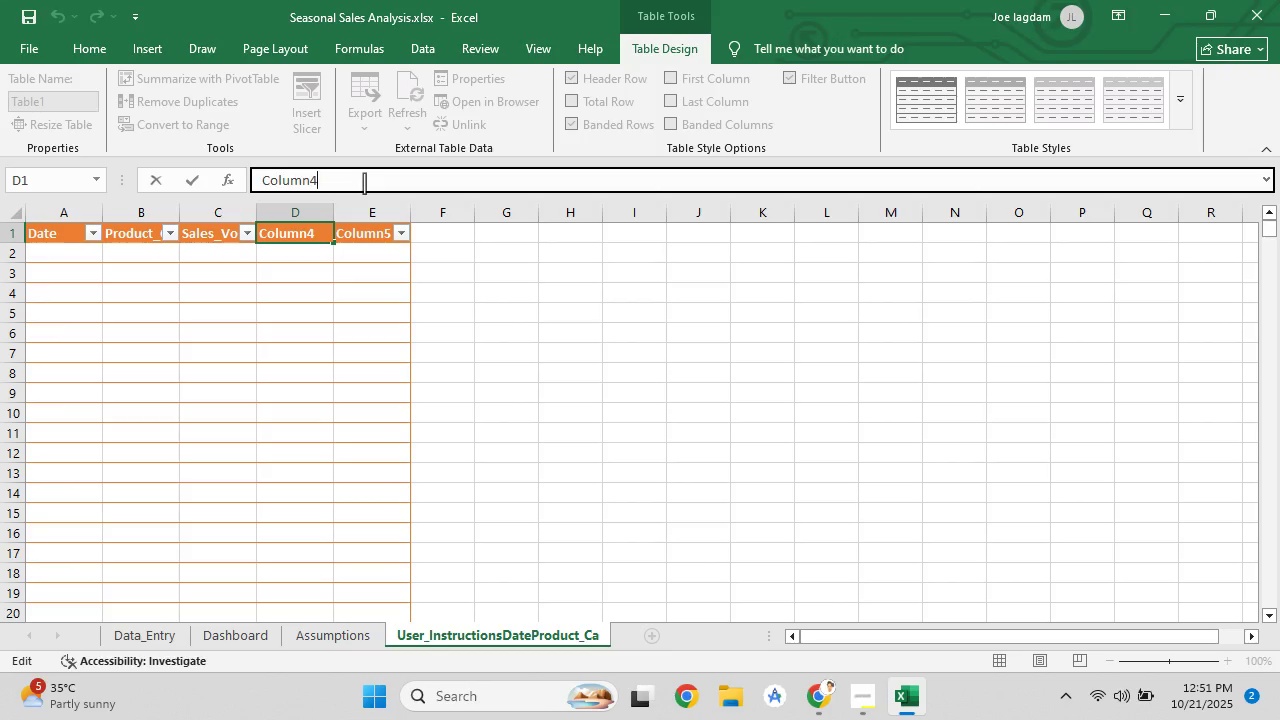 
left_click([364, 183])
 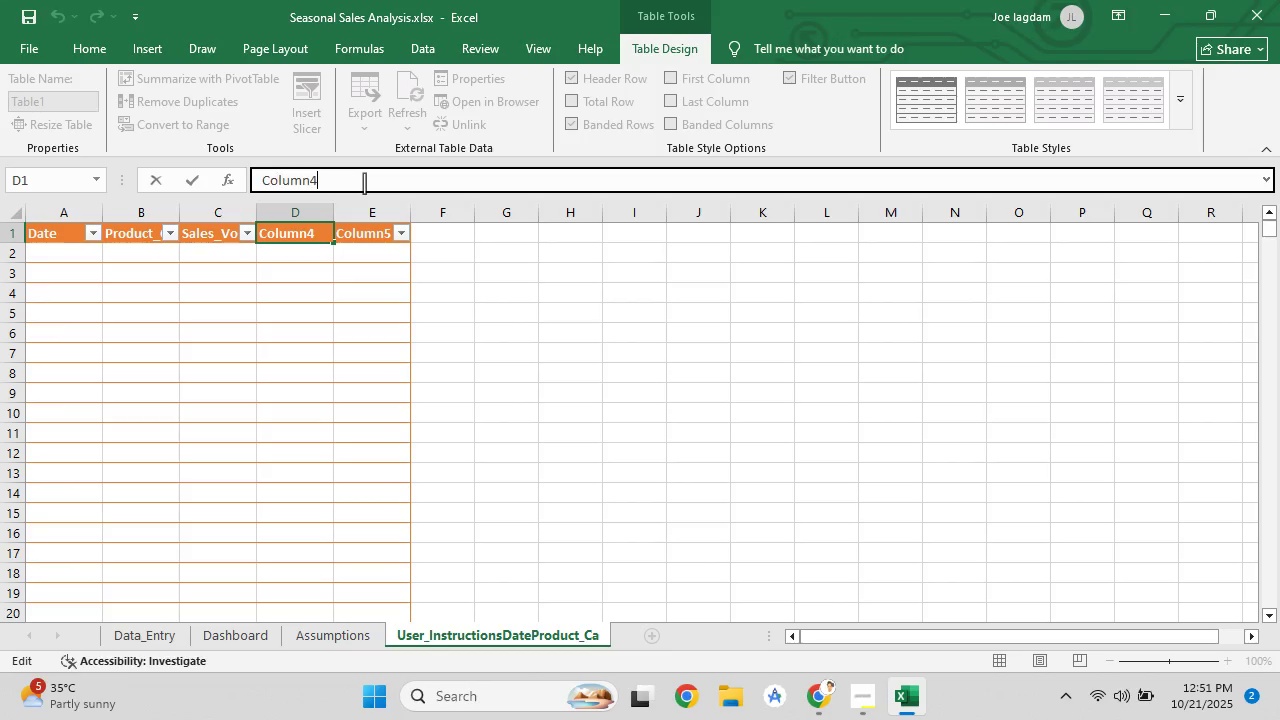 
left_click_drag(start_coordinate=[364, 183], to_coordinate=[216, 183])
 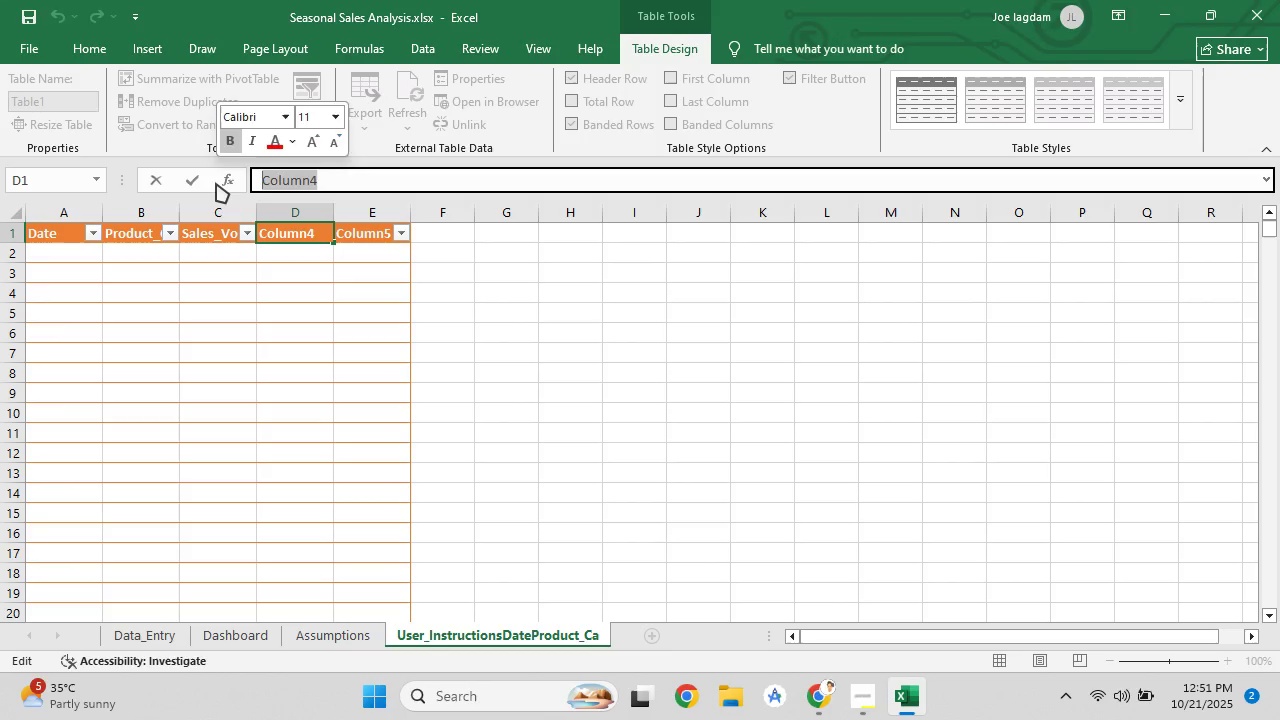 
key(Control+V)
 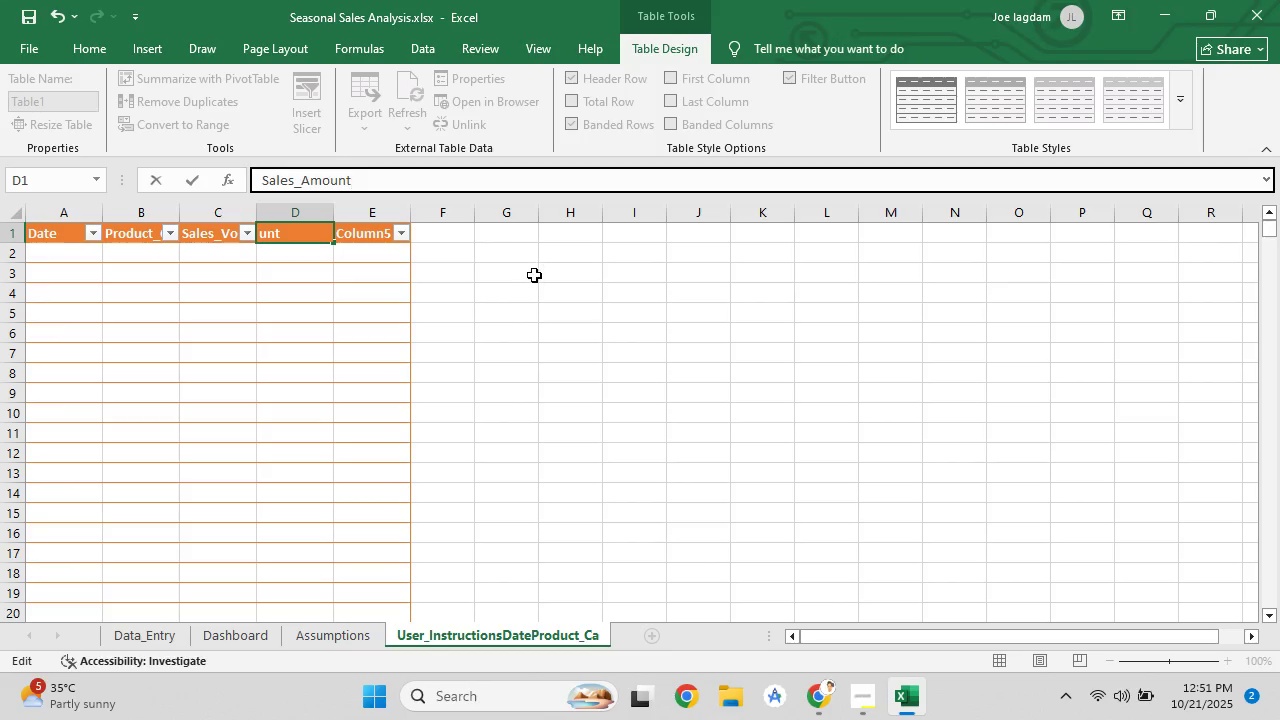 
left_click([534, 275])
 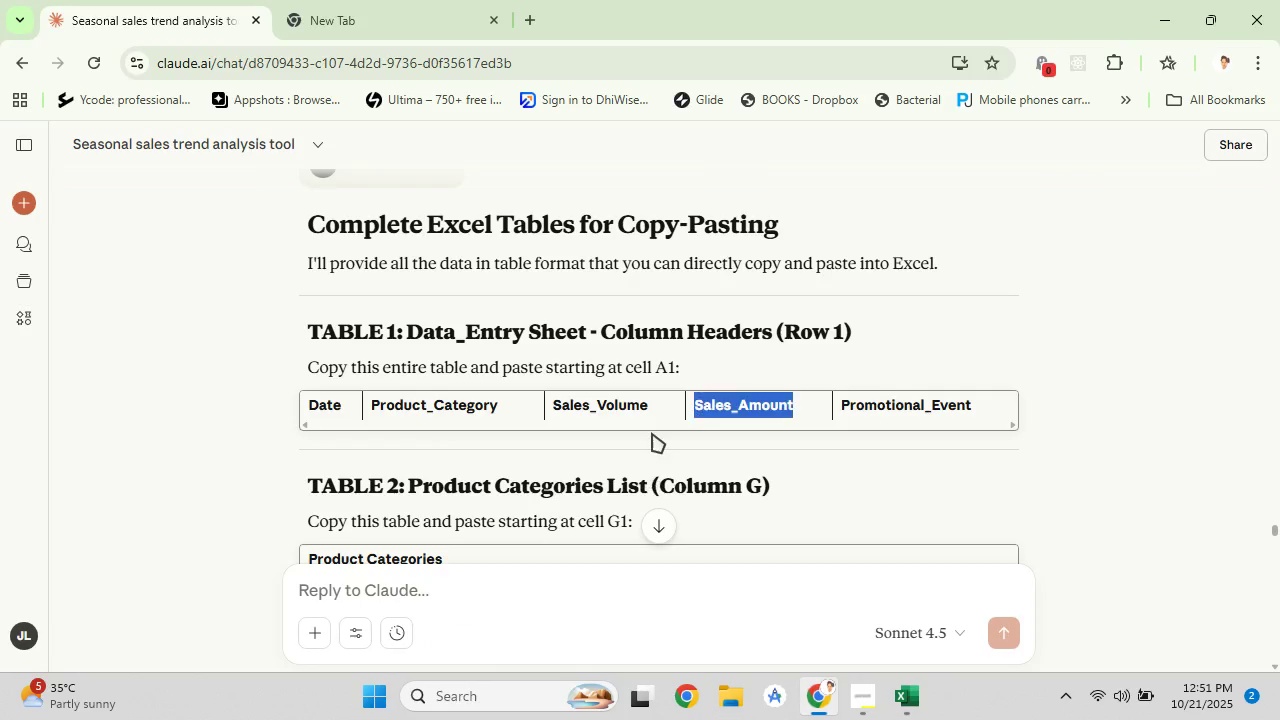 
left_click_drag(start_coordinate=[844, 399], to_coordinate=[977, 402])
 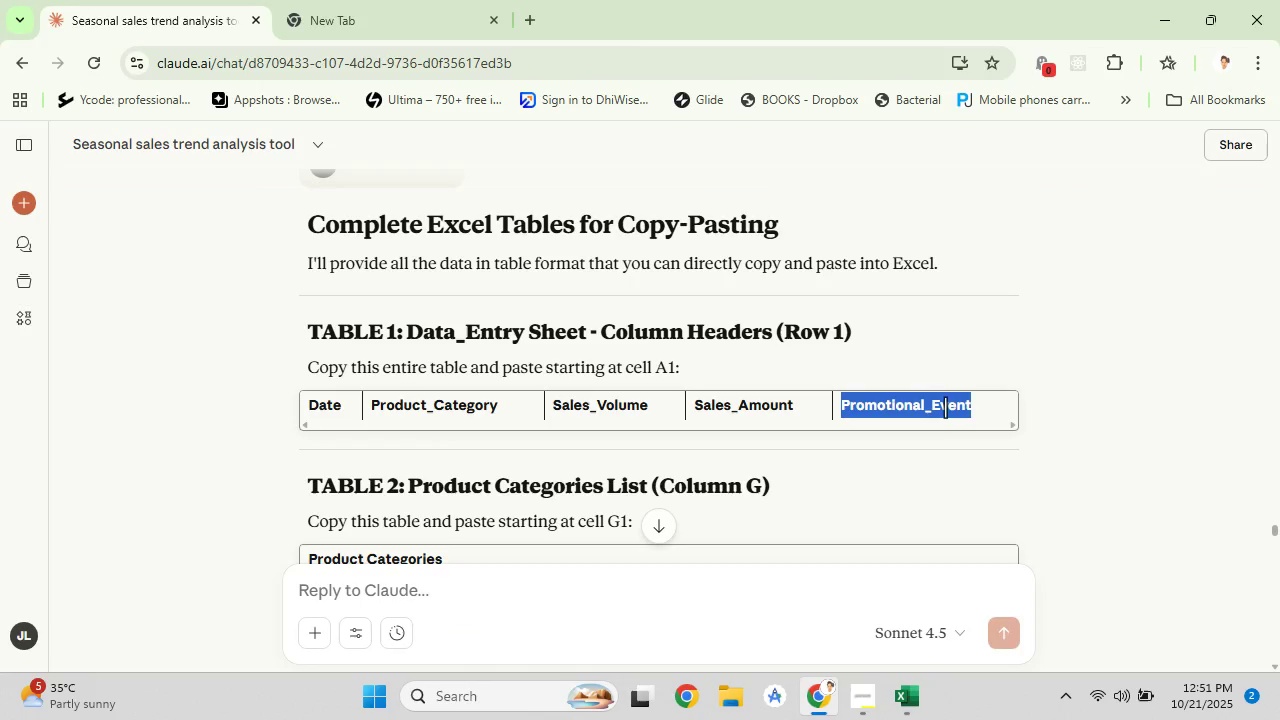 
right_click([945, 407])
 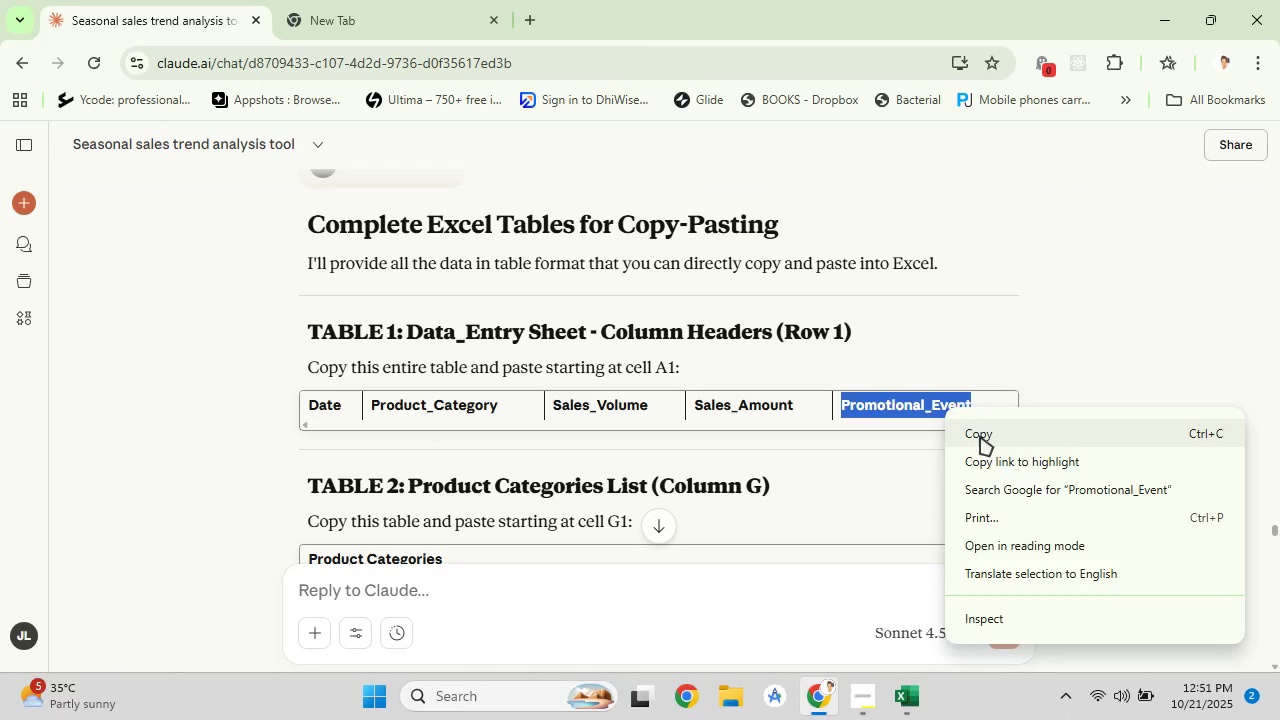 
left_click([980, 436])
 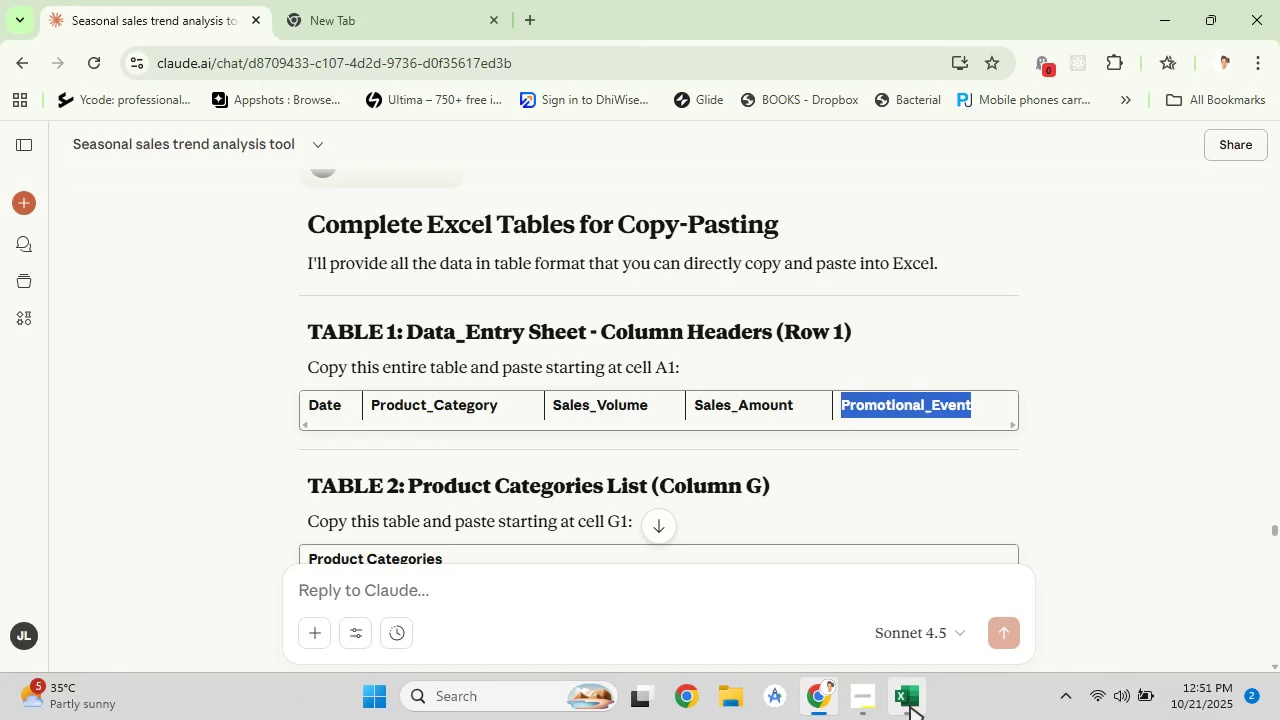 
left_click([910, 706])
 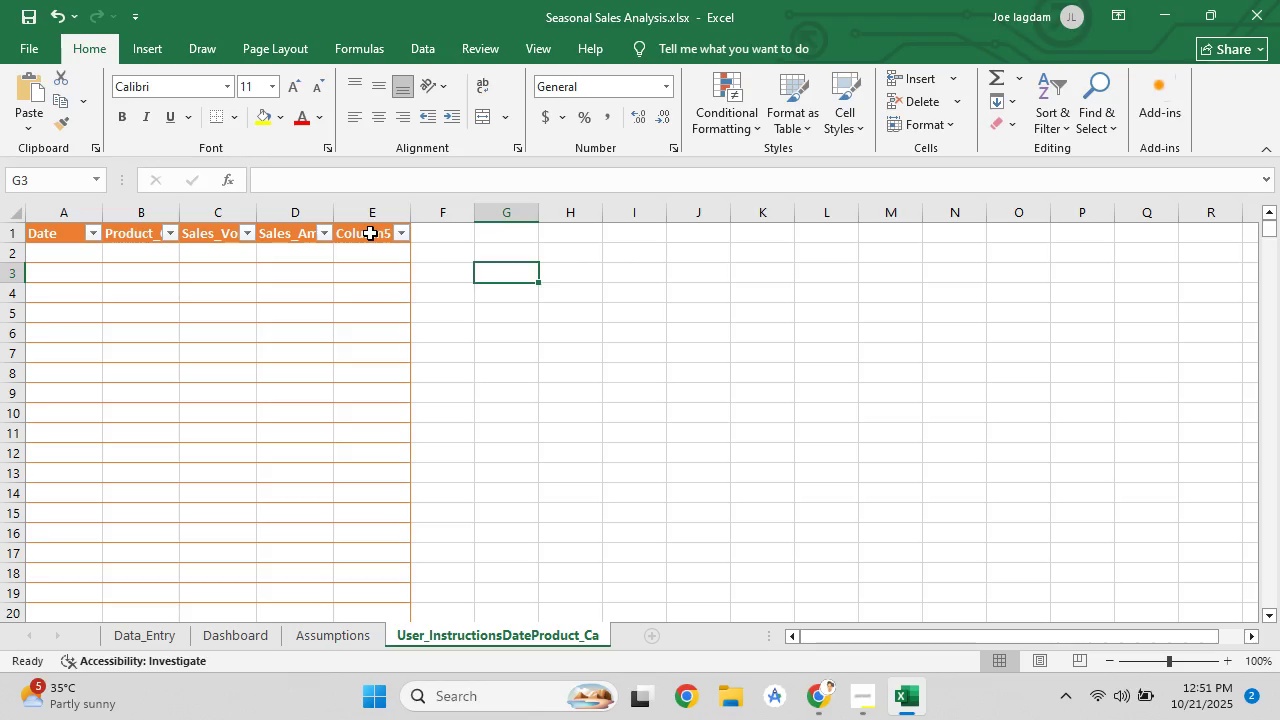 
left_click([370, 233])
 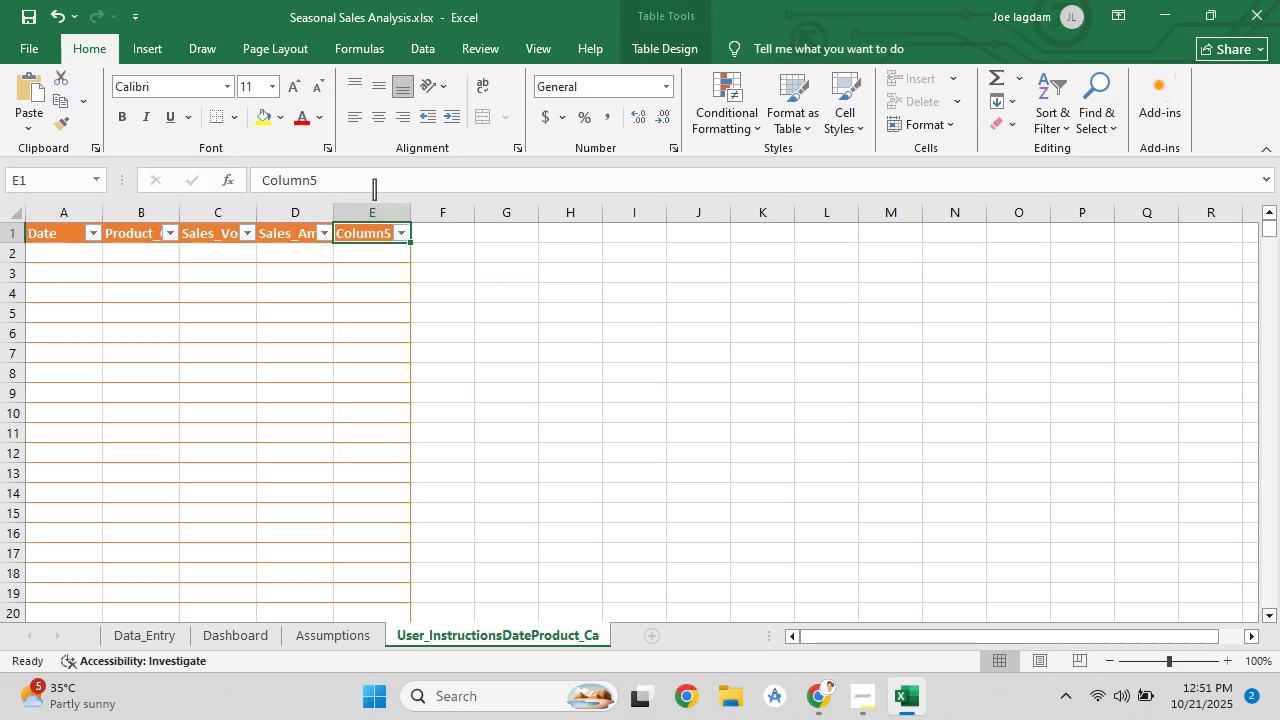 
left_click_drag(start_coordinate=[374, 189], to_coordinate=[244, 177])
 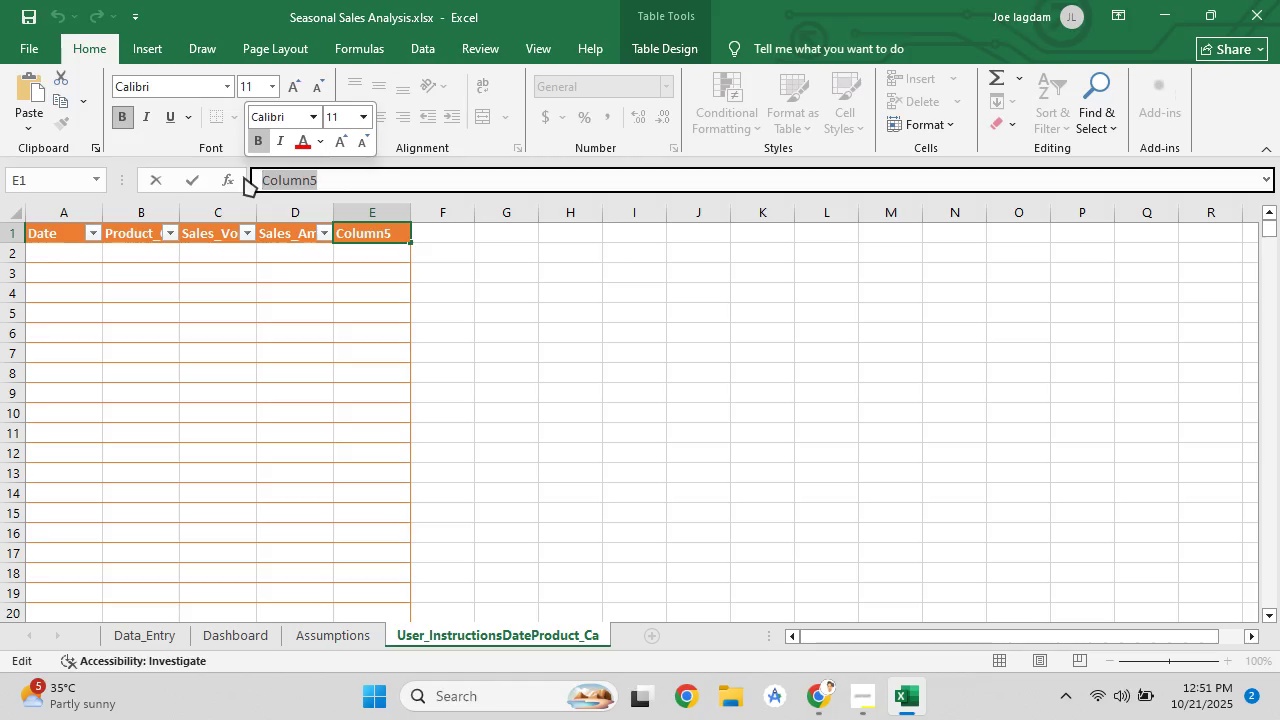 
key(Control+V)
 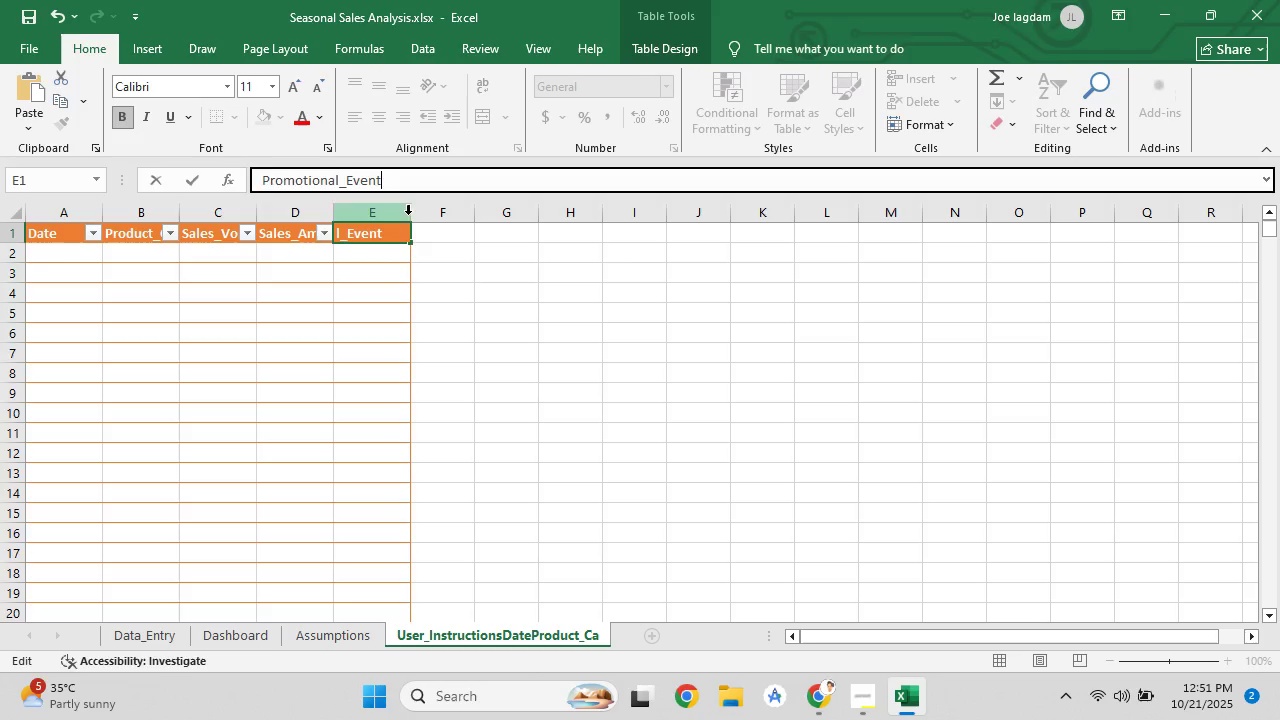 
double_click([408, 214])
 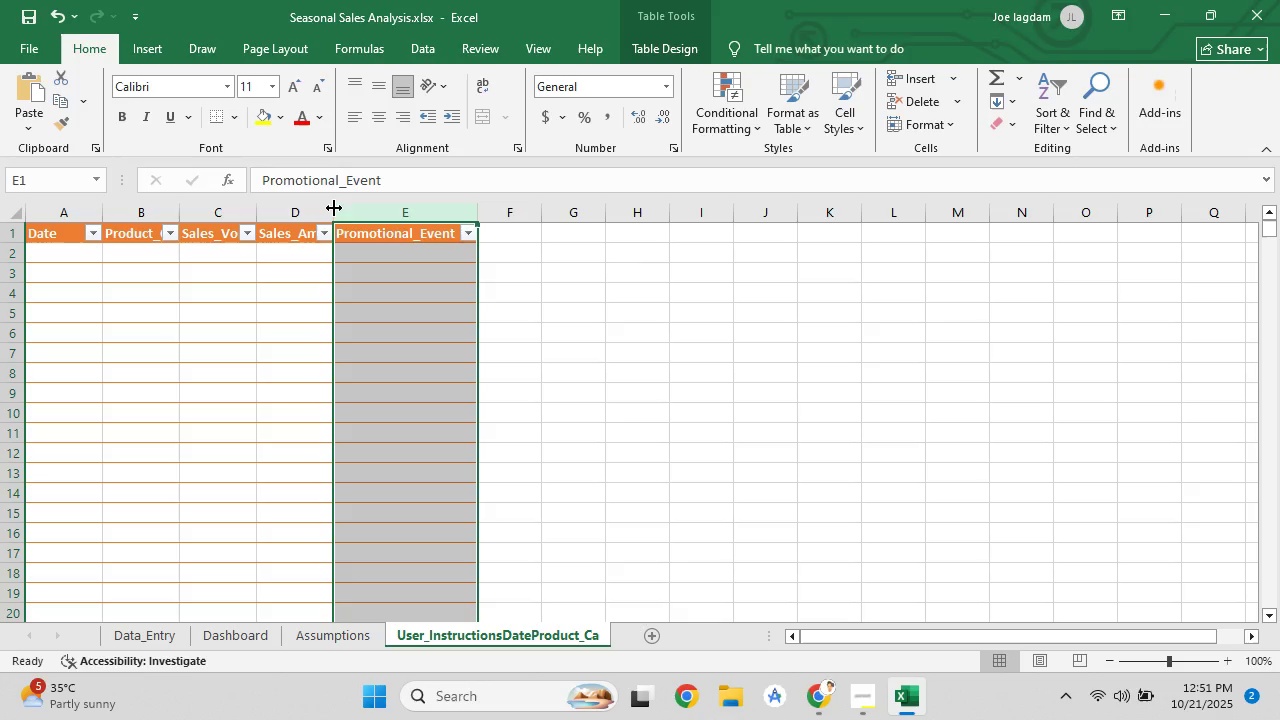 
double_click([334, 208])
 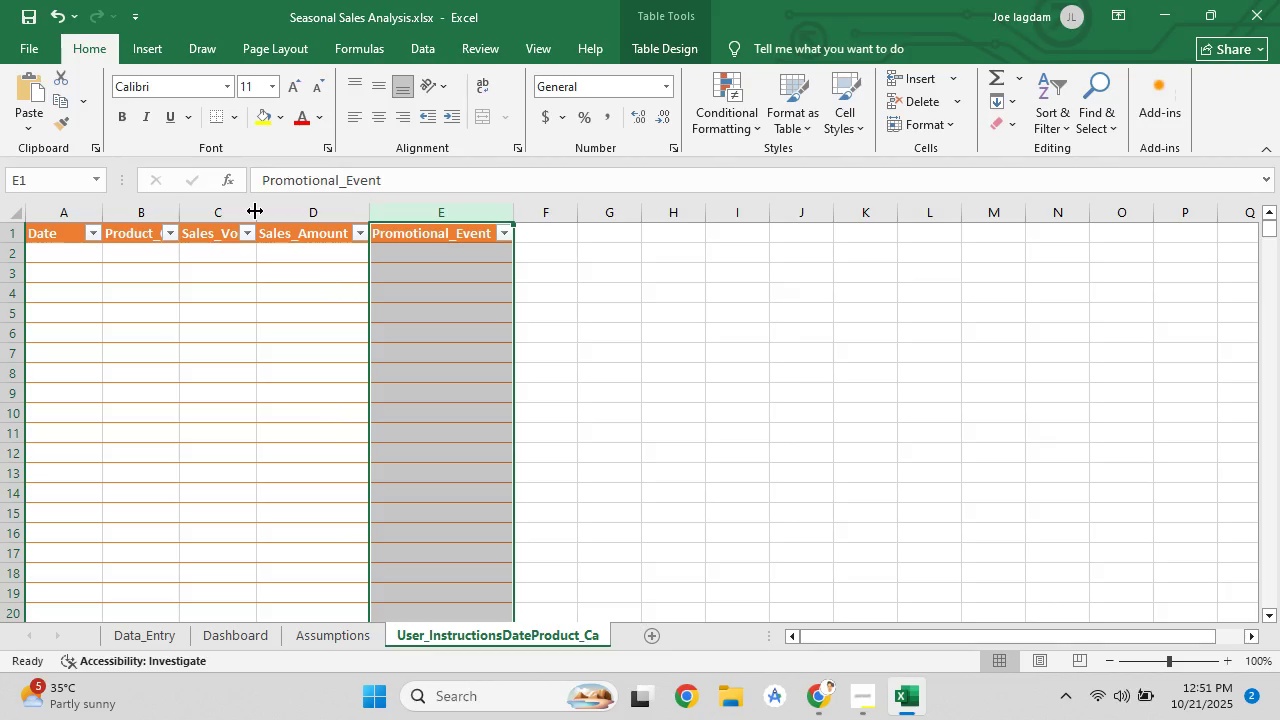 
double_click([255, 211])
 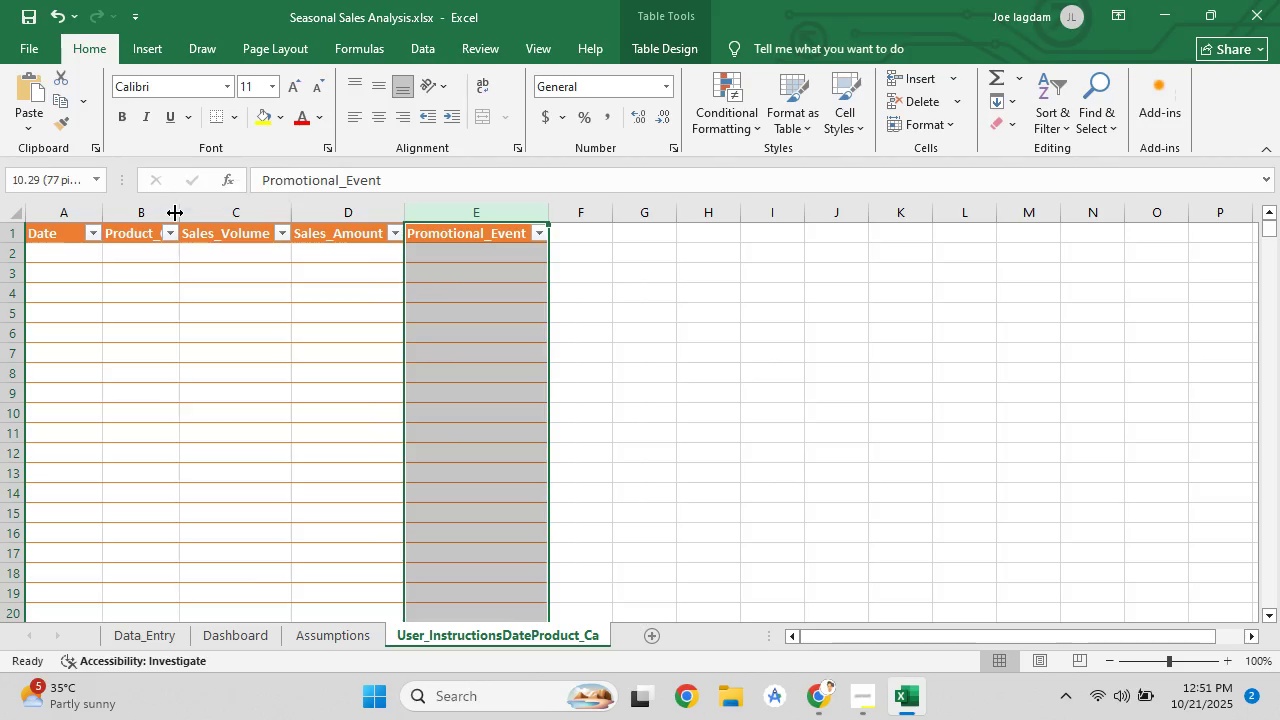 
double_click([175, 213])
 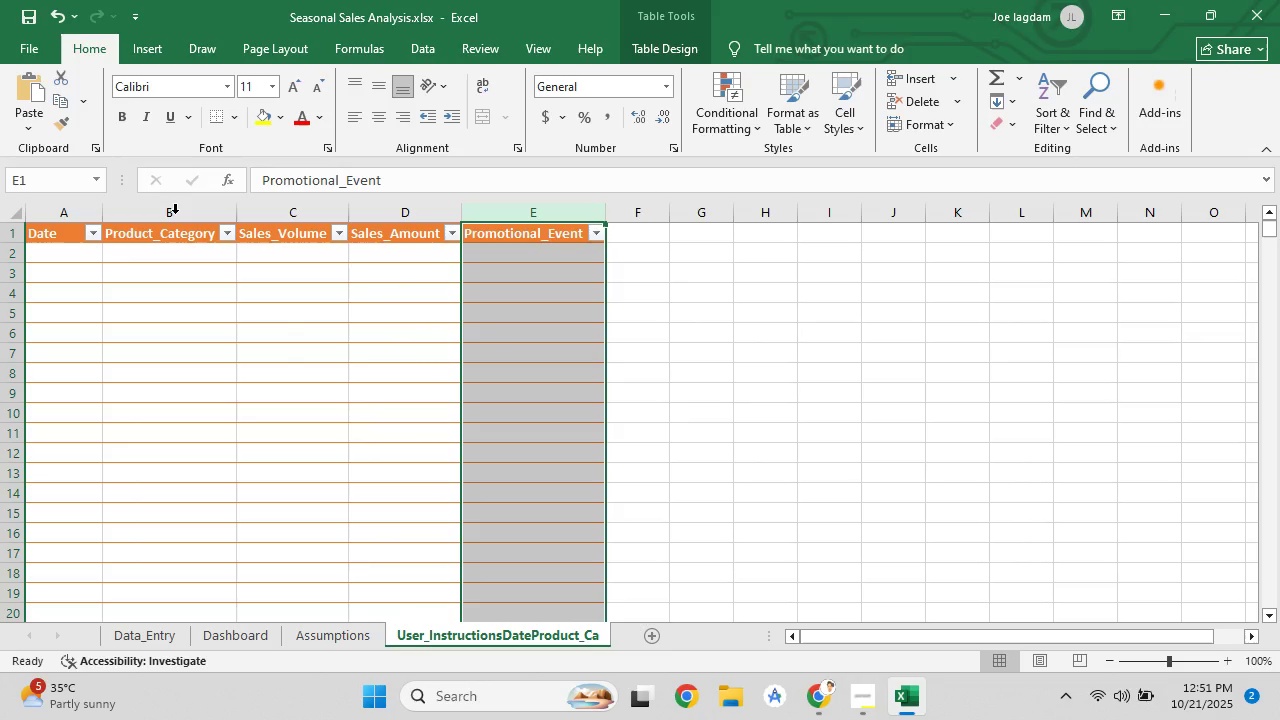 
key(Control+S)
 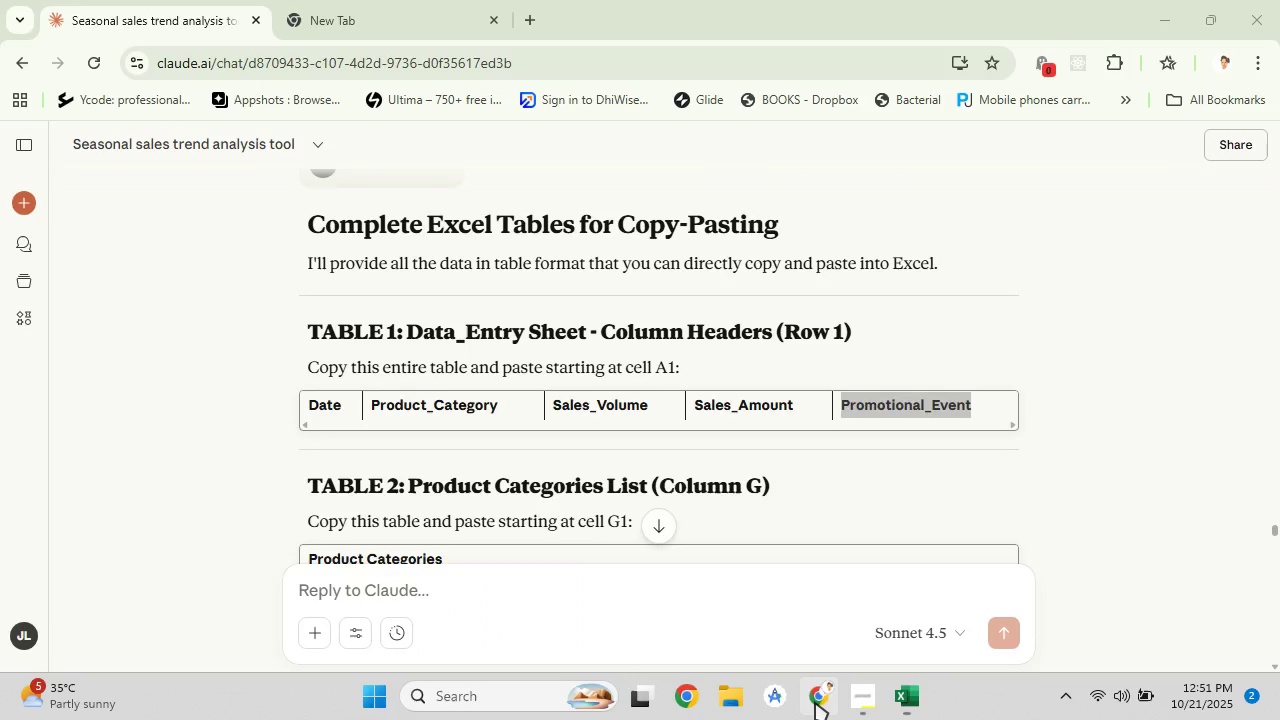 
scroll: coordinate [440, 391], scroll_direction: down, amount: 3.0
 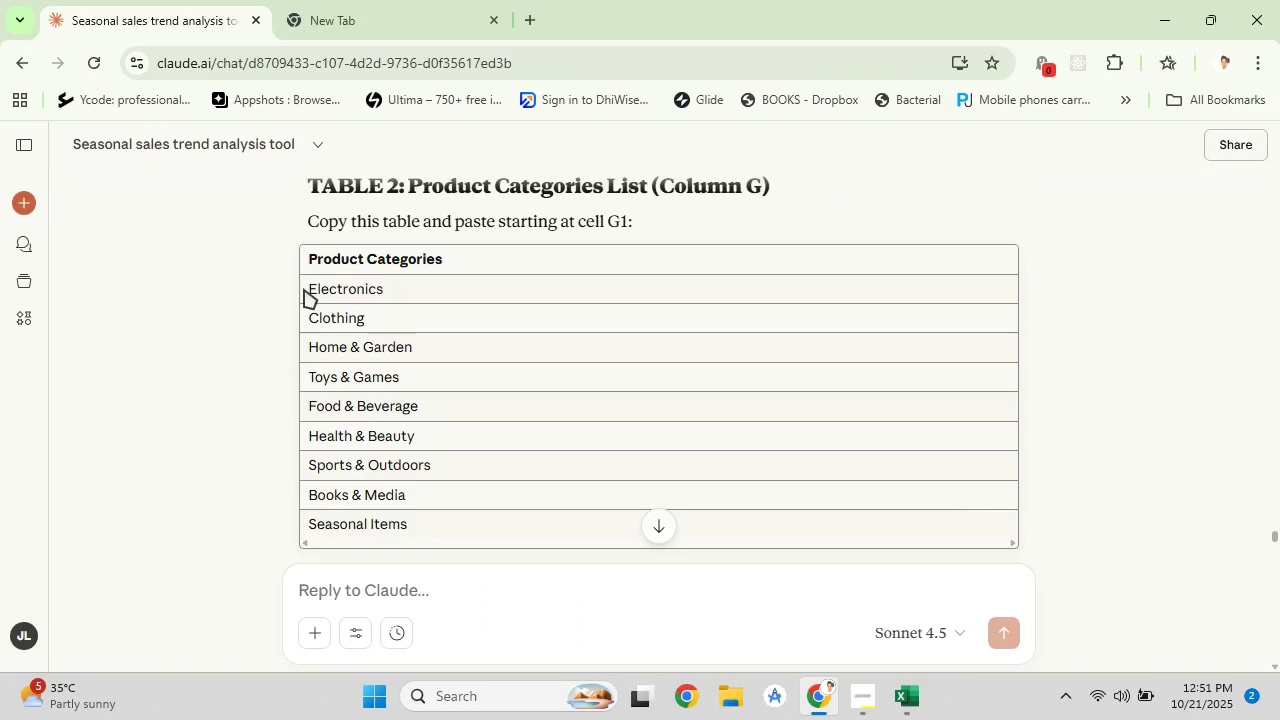 
left_click_drag(start_coordinate=[307, 288], to_coordinate=[475, 513])
 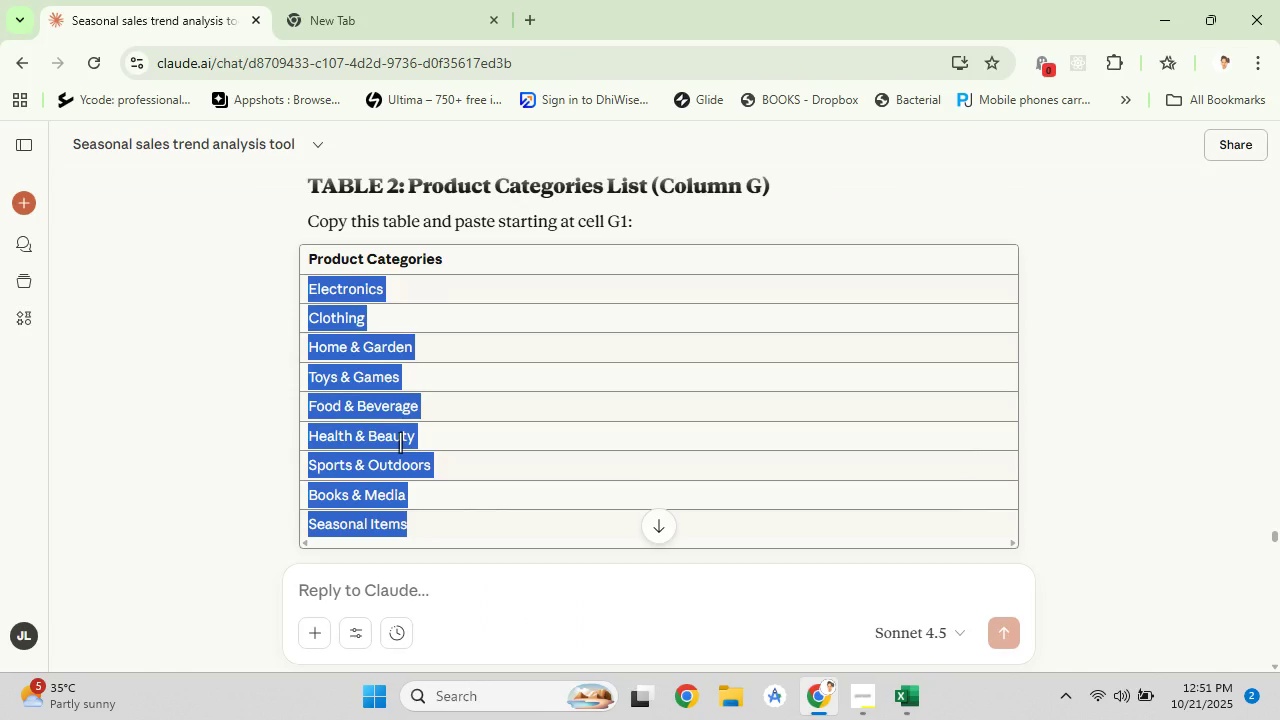 
right_click([400, 442])
 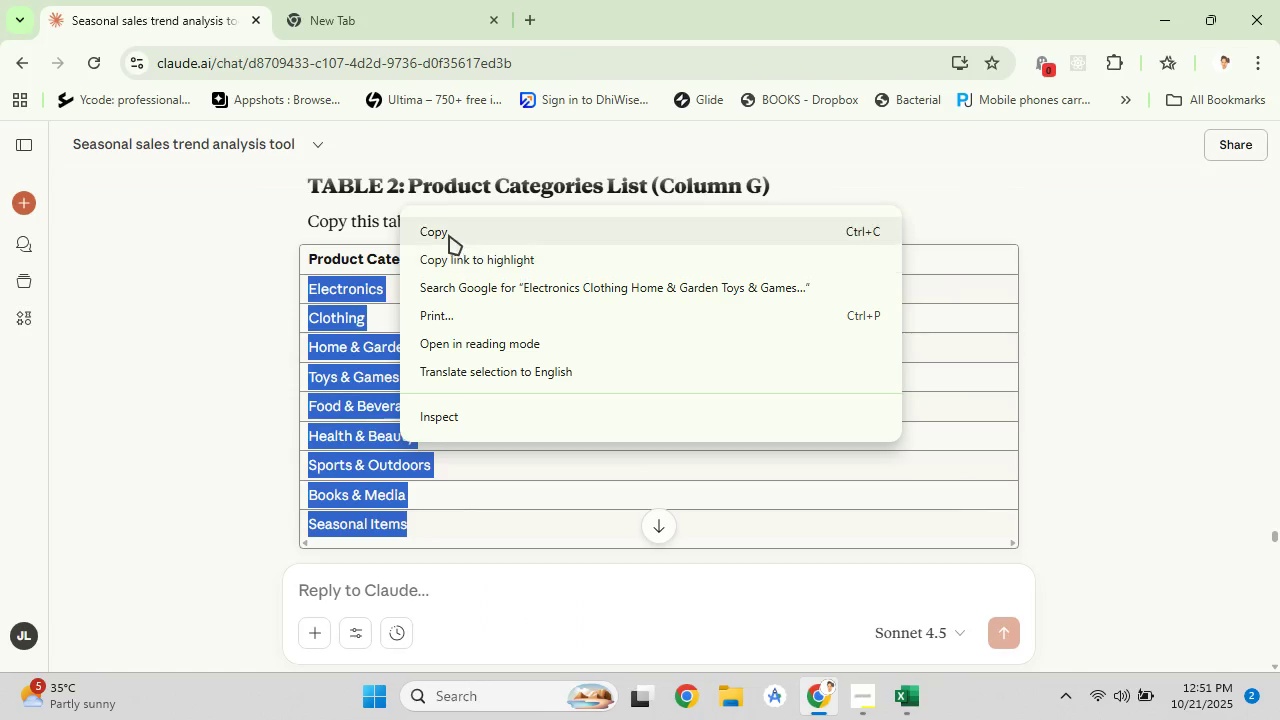 
left_click([449, 235])
 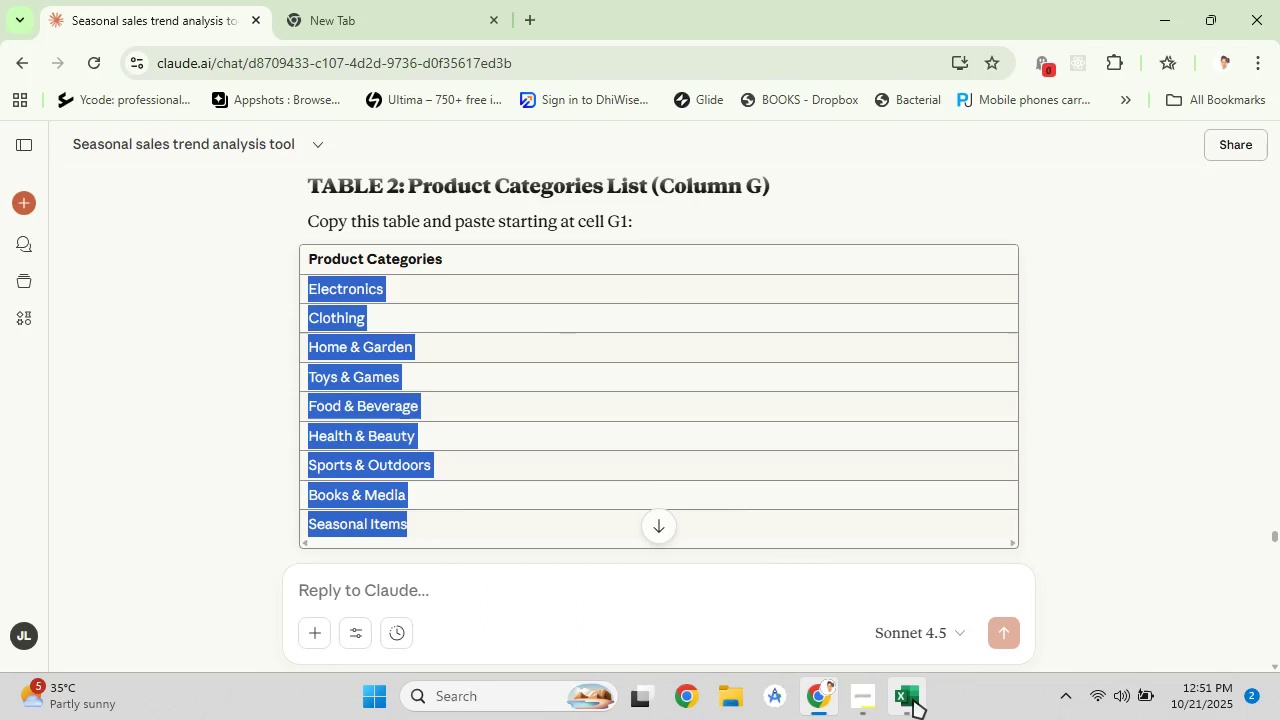 
left_click([913, 699])
 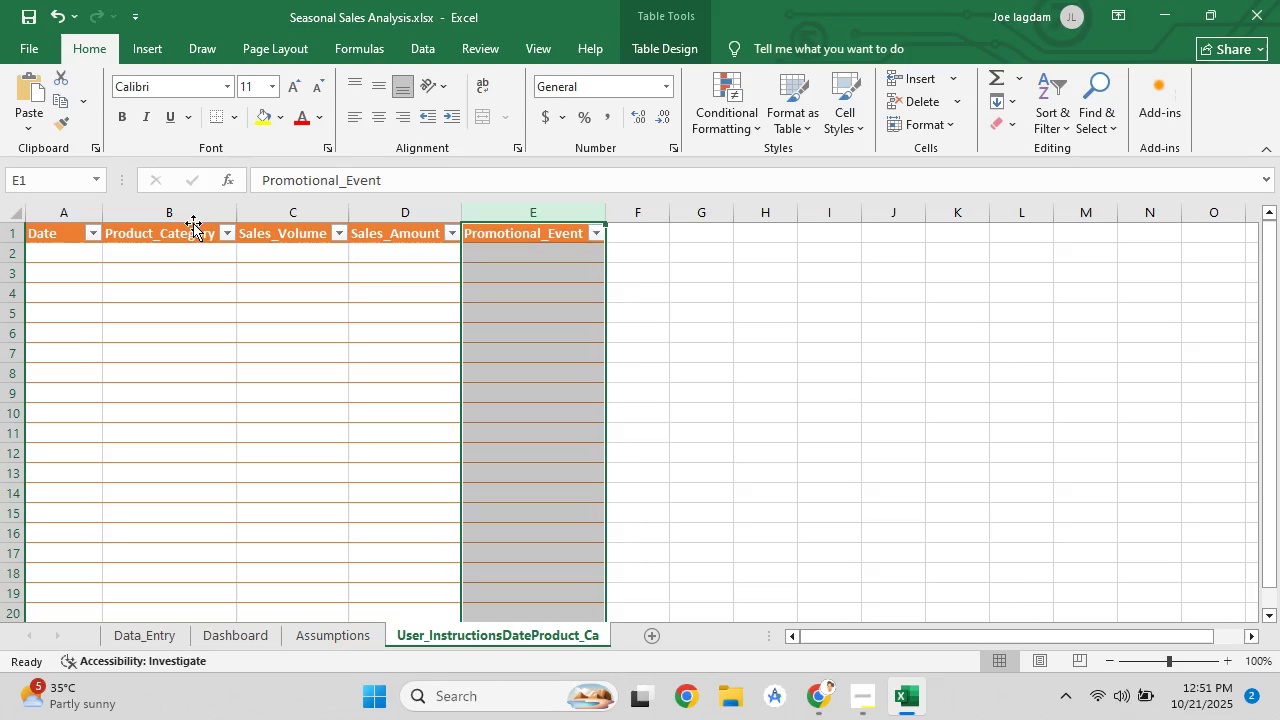 
left_click([193, 223])
 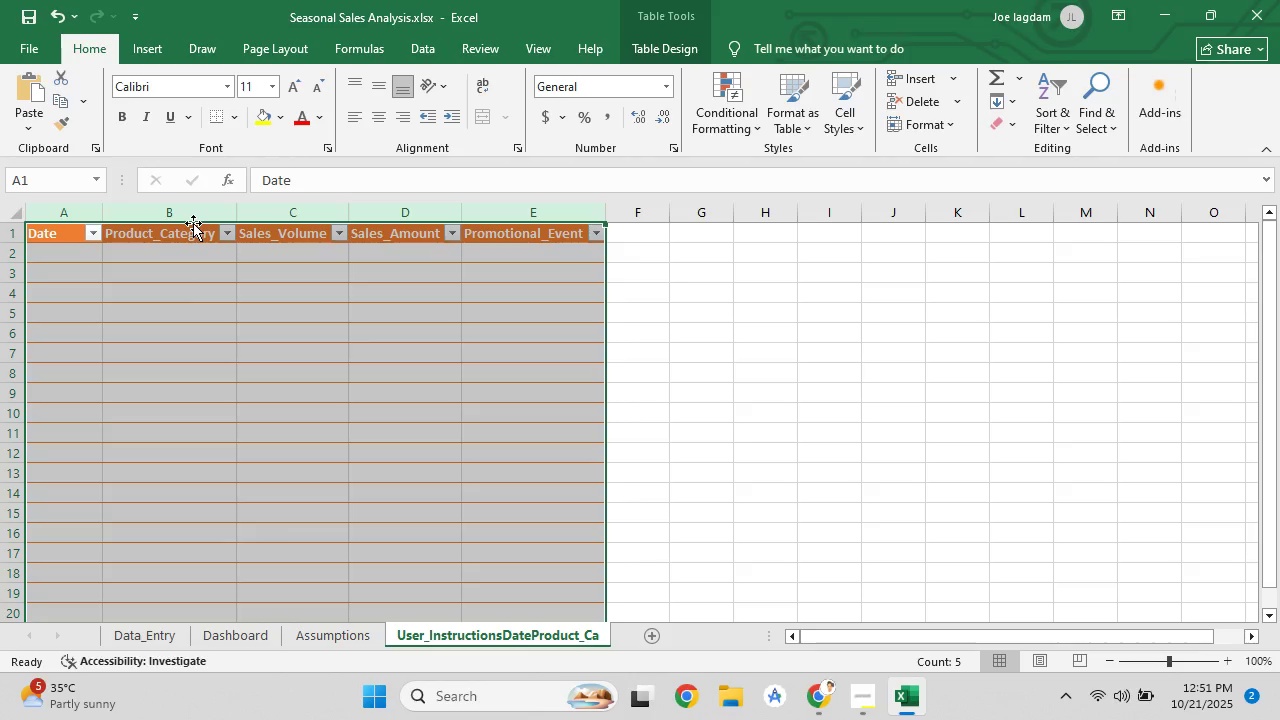 
left_click([193, 223])
 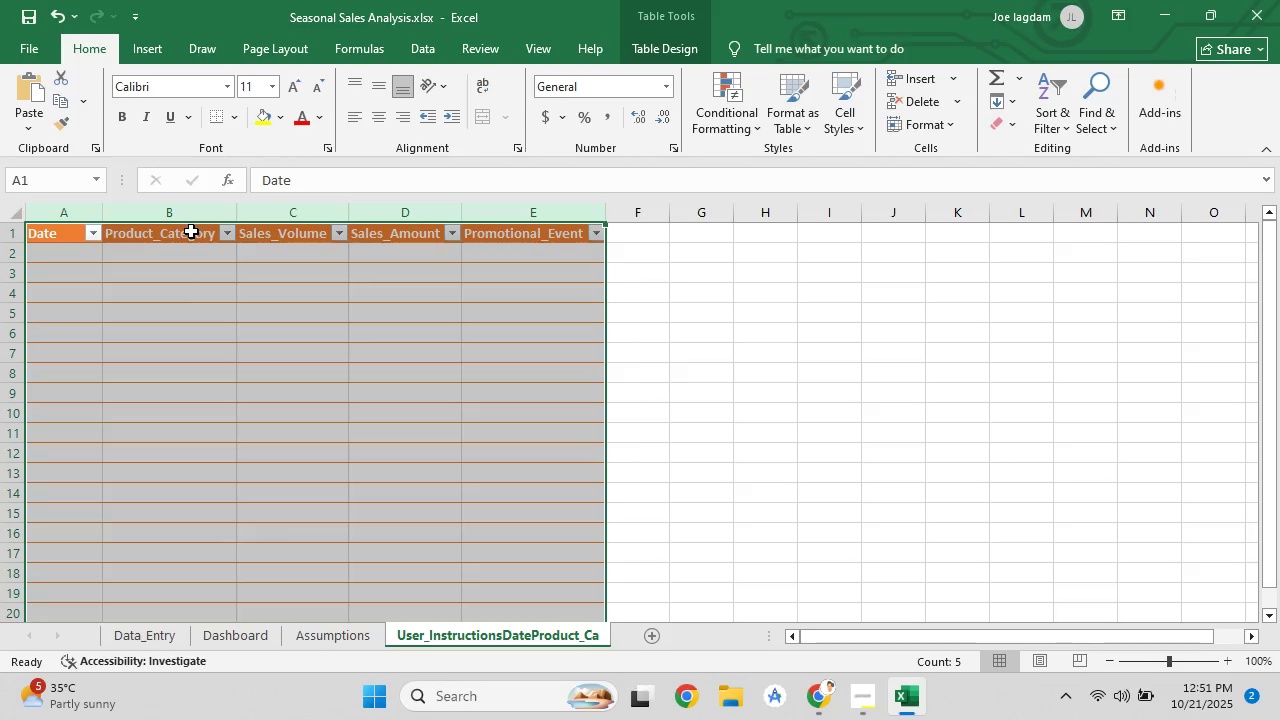 
left_click([191, 231])
 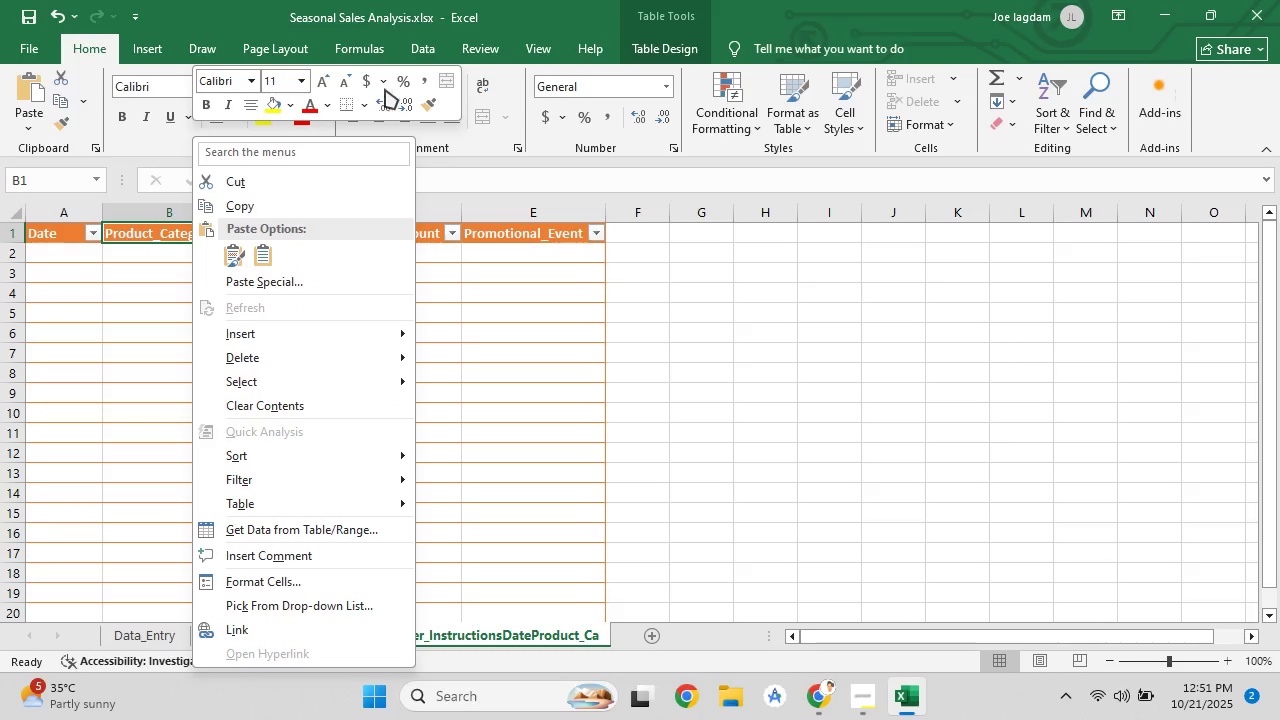 
left_click([427, 53])
 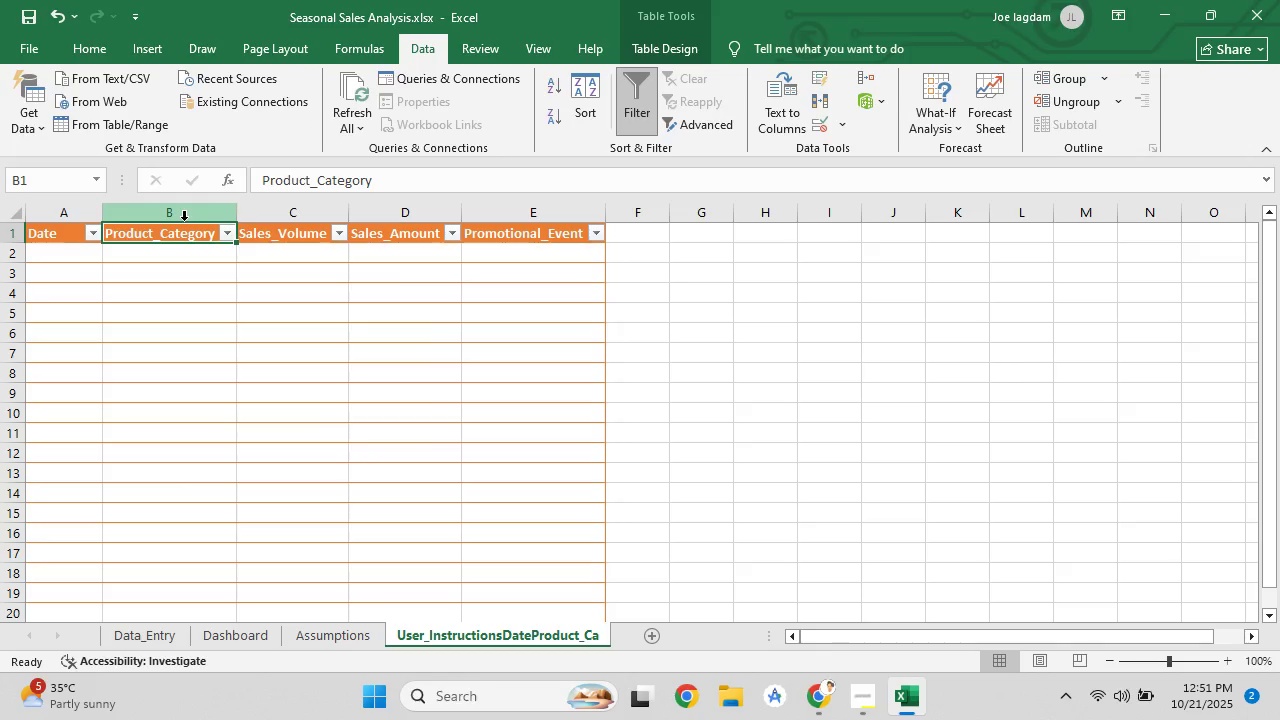 
left_click([184, 220])
 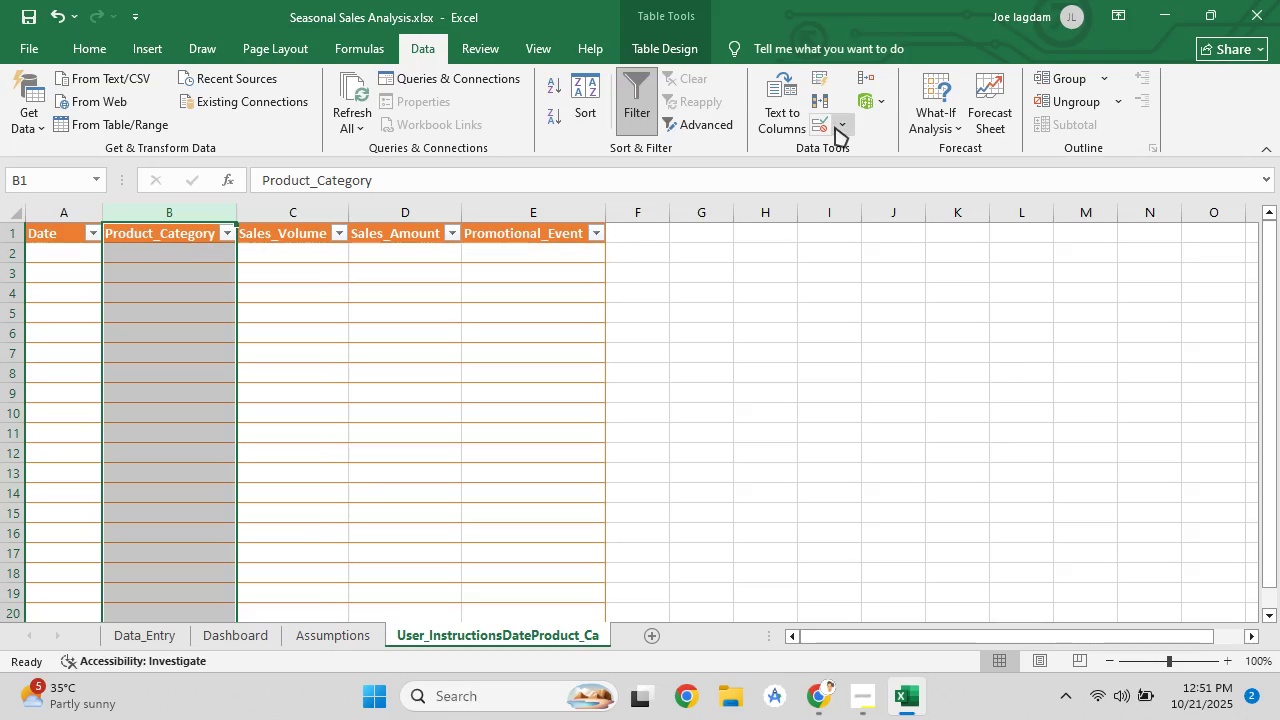 
left_click([835, 127])
 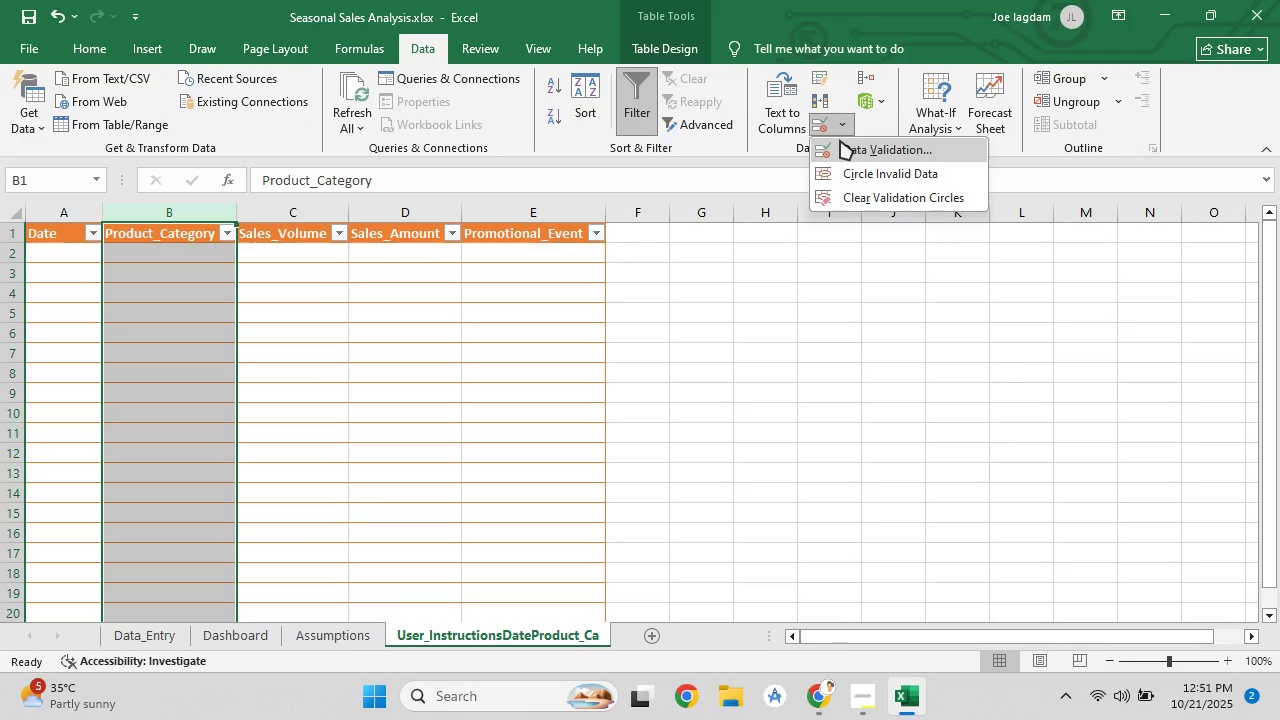 
left_click([840, 140])
 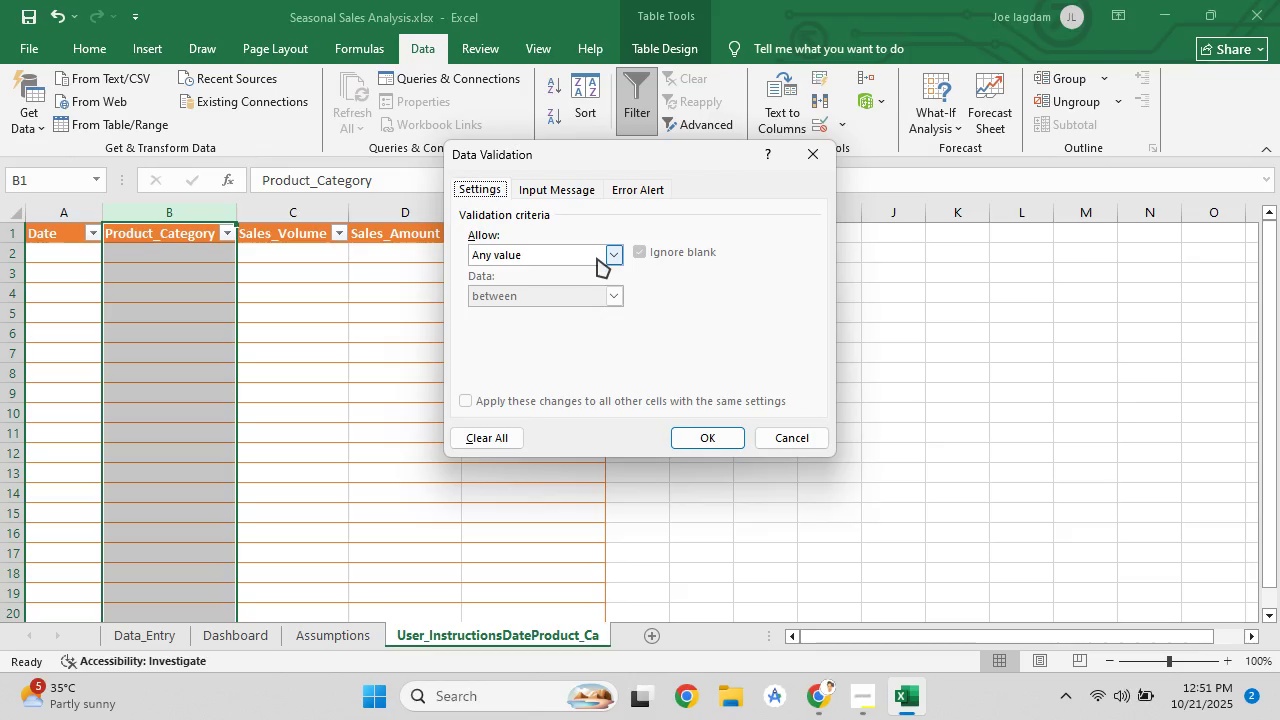 
left_click([597, 258])
 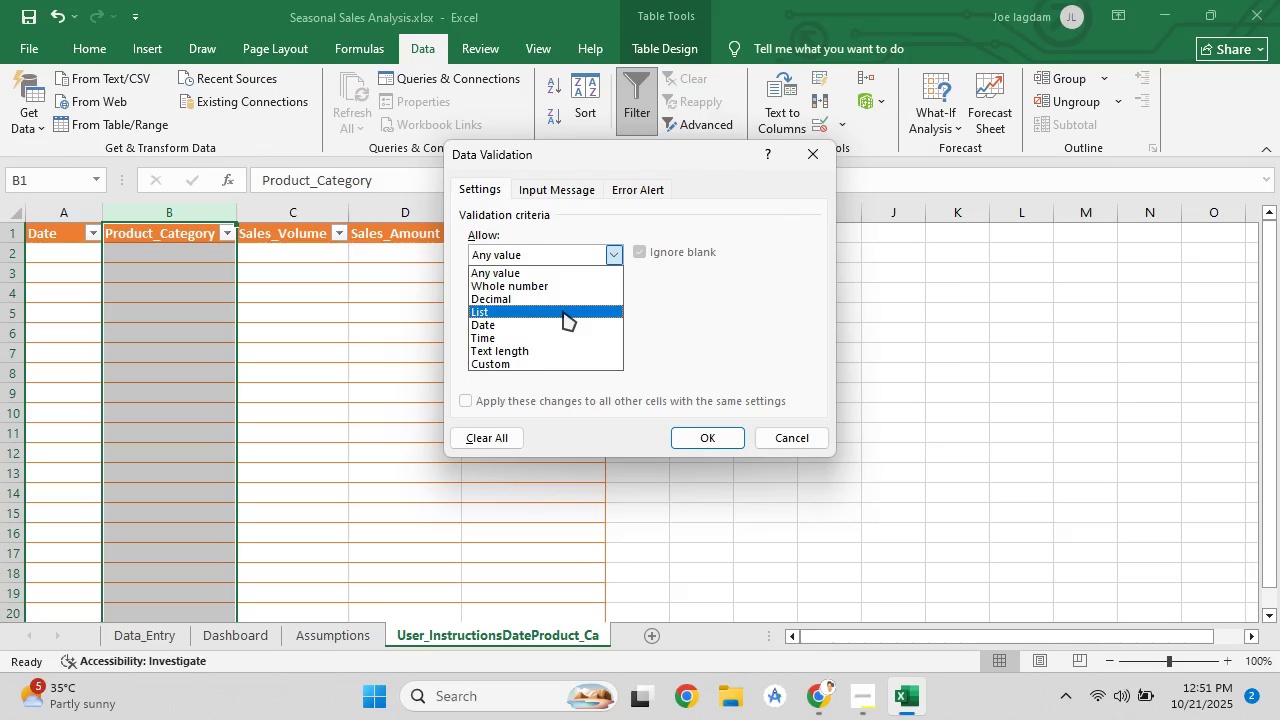 
left_click([563, 311])
 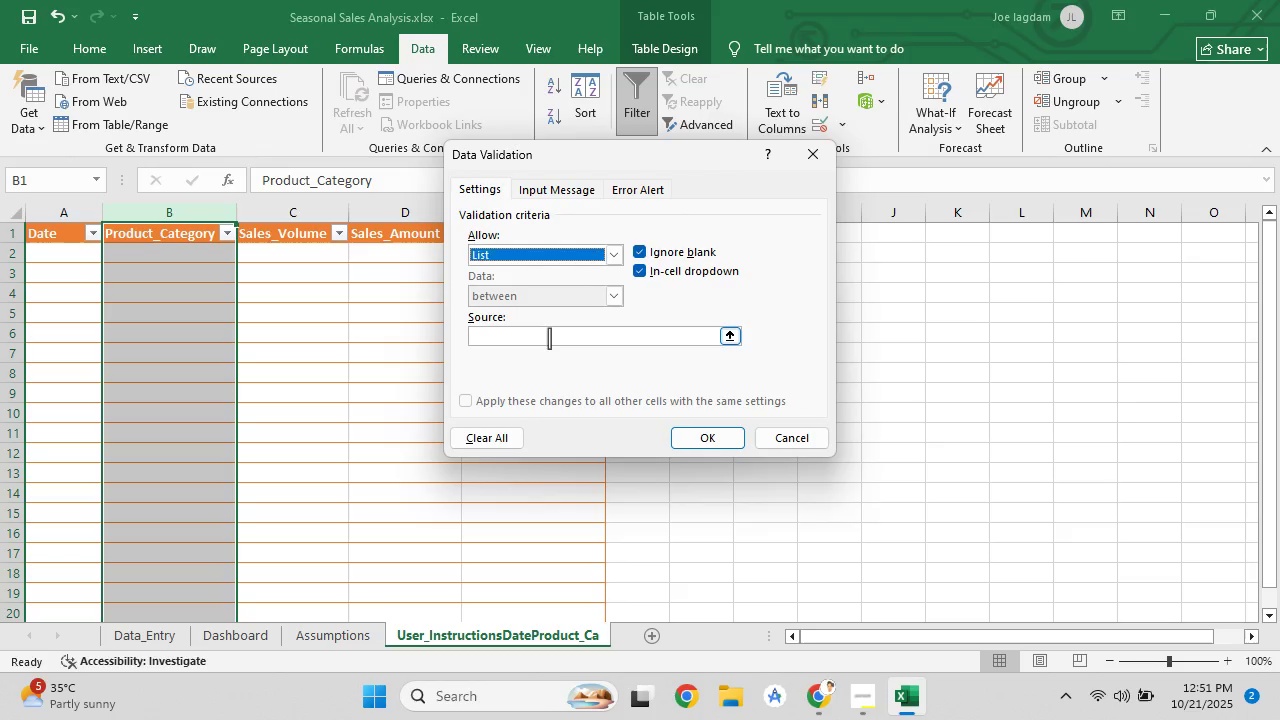 
left_click([549, 338])
 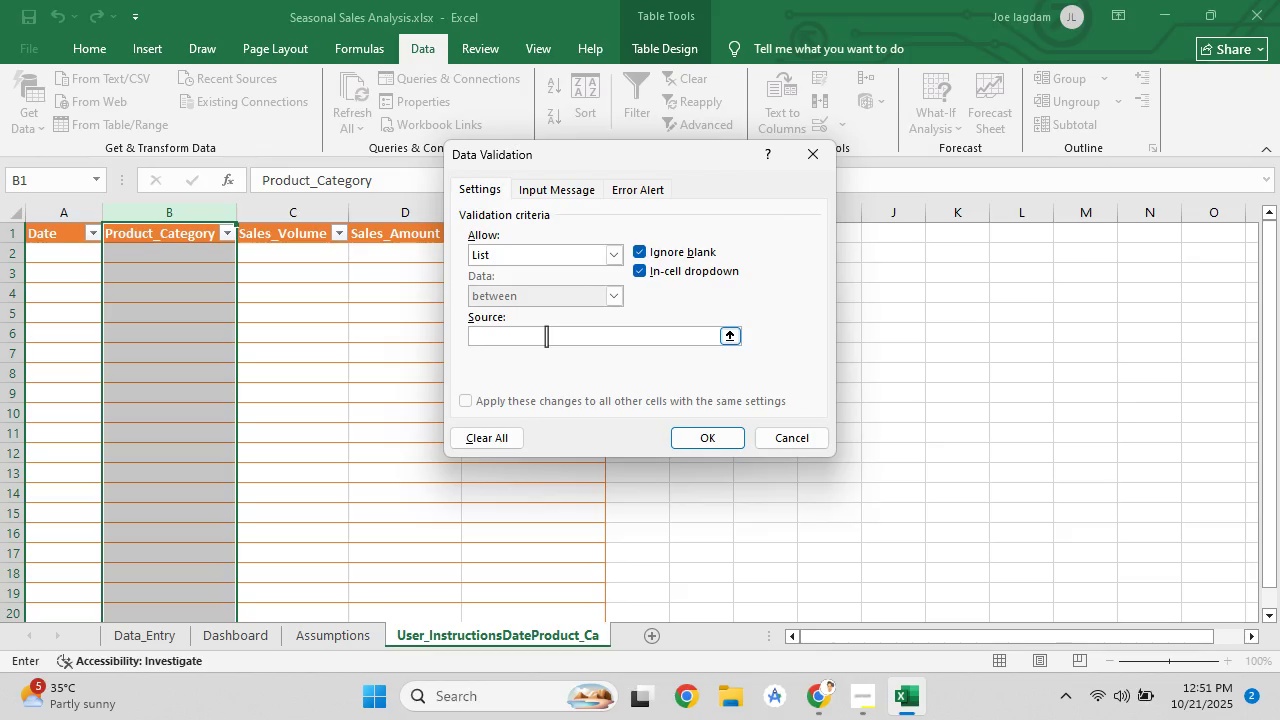 
key(Control+V)
 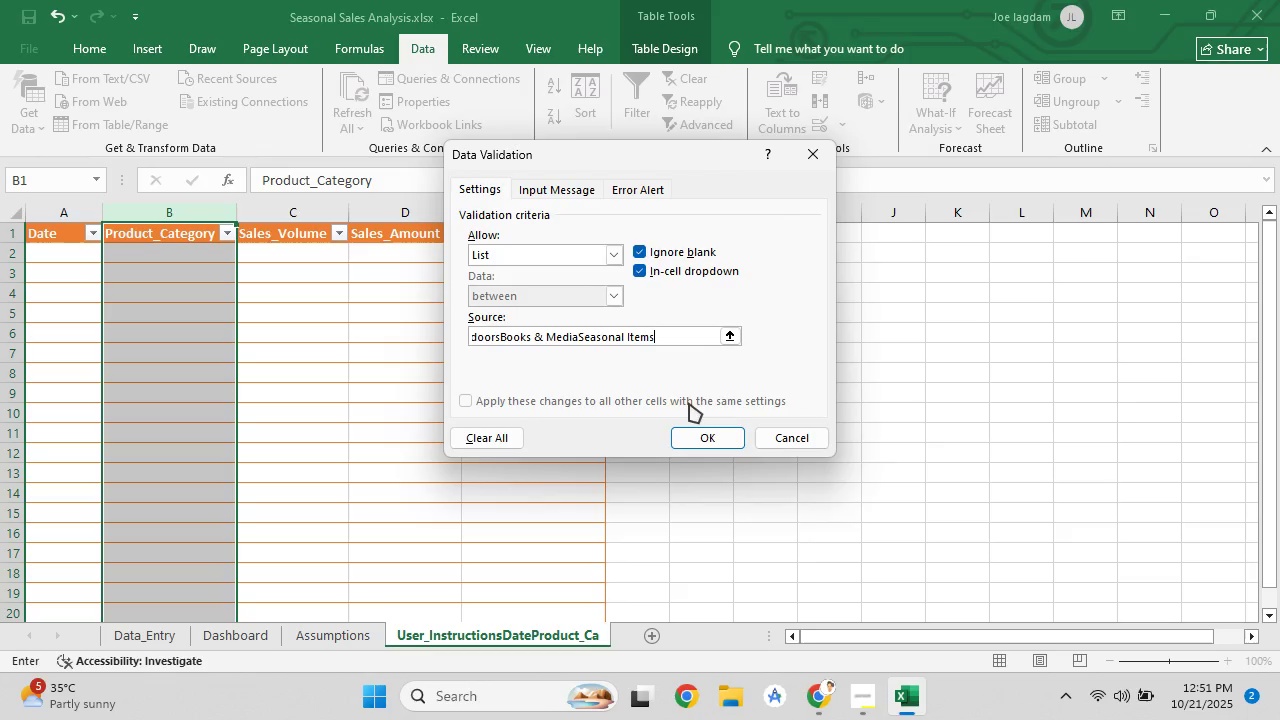 
left_click([704, 445])
 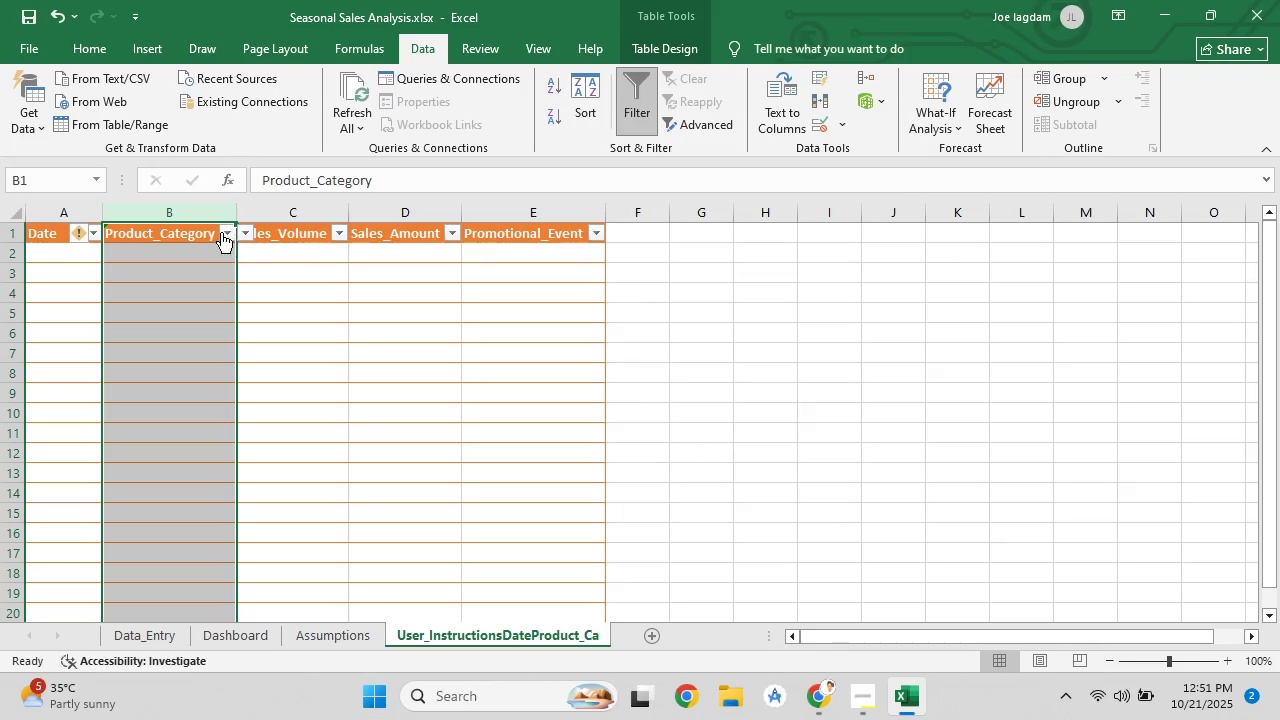 
left_click([221, 232])
 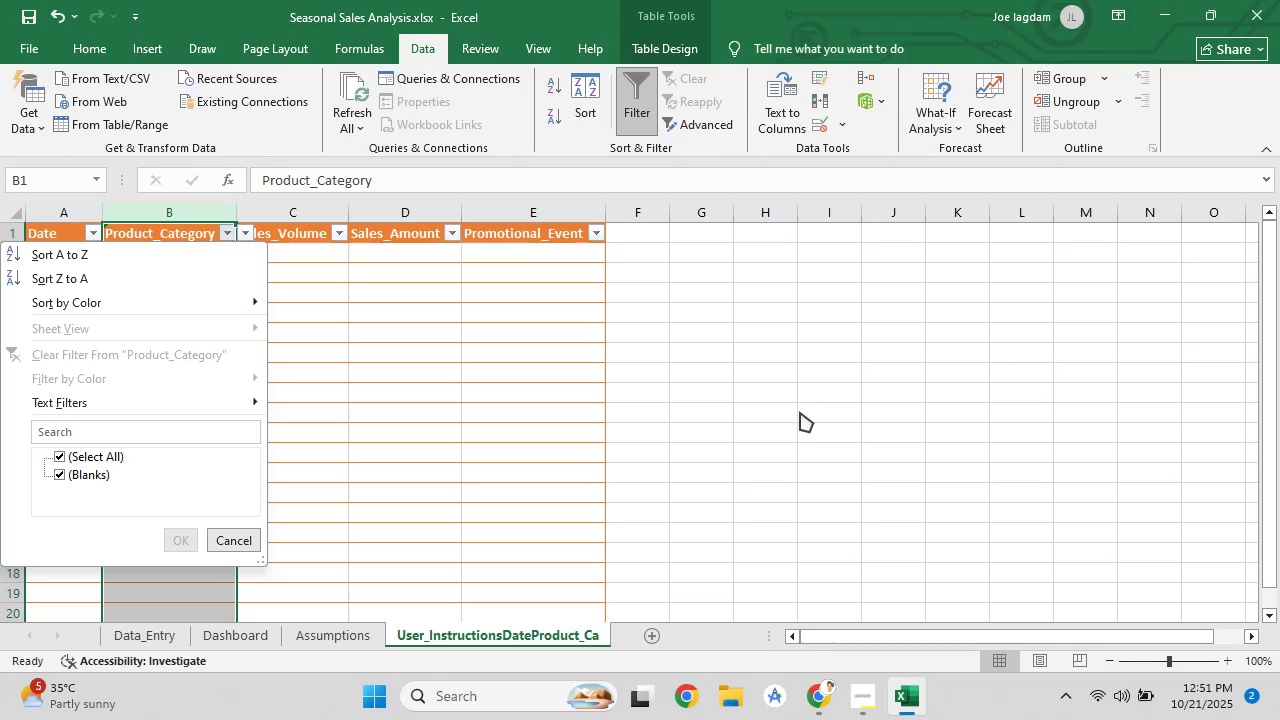 
left_click([786, 411])
 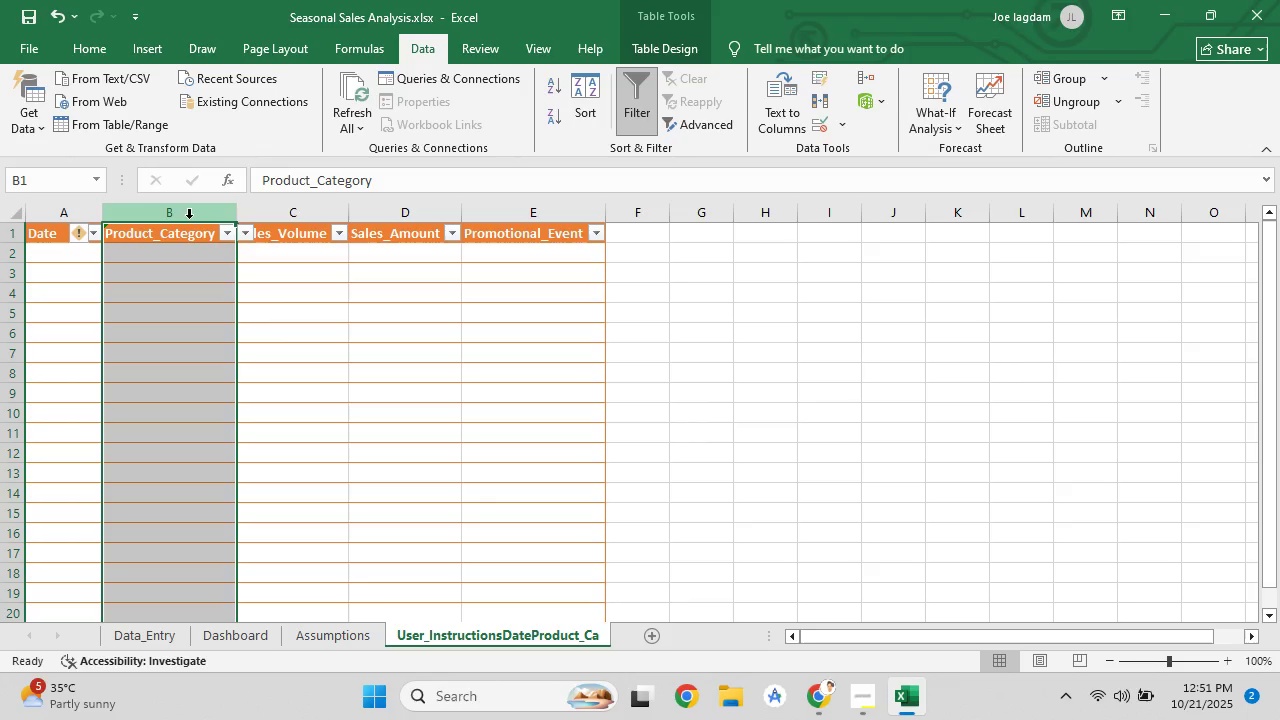 
left_click([194, 209])
 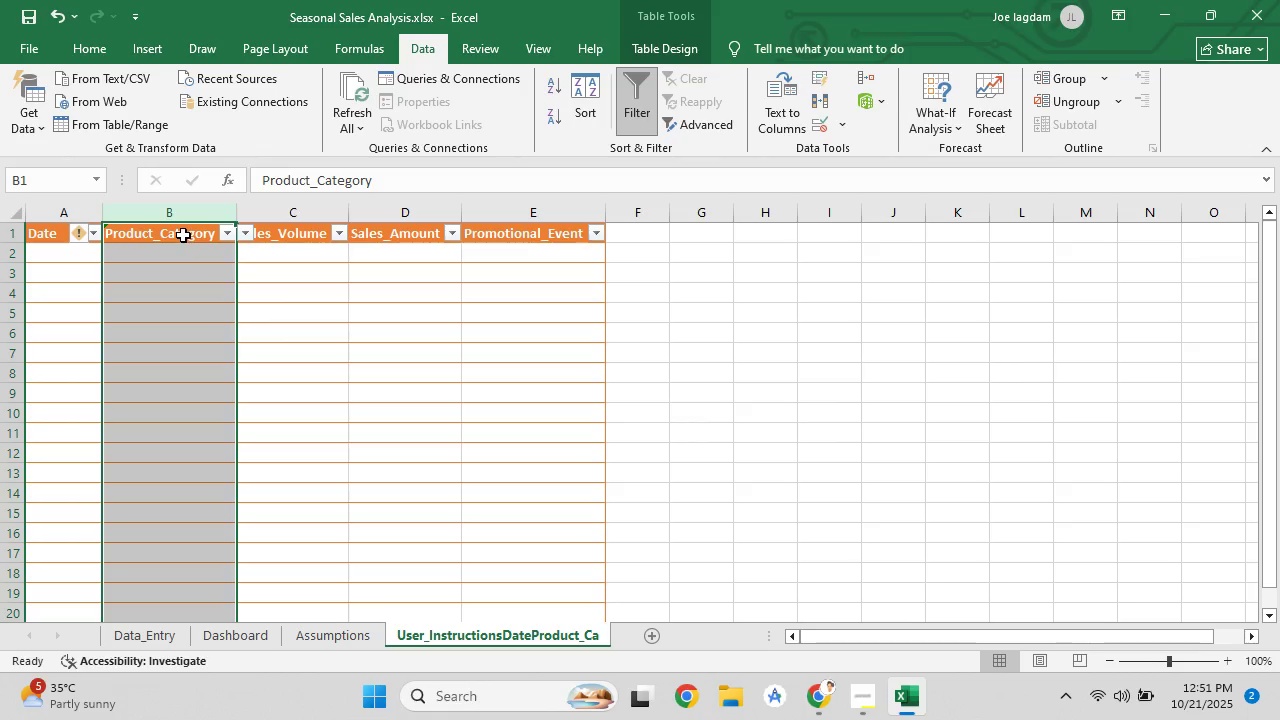 
left_click([183, 235])
 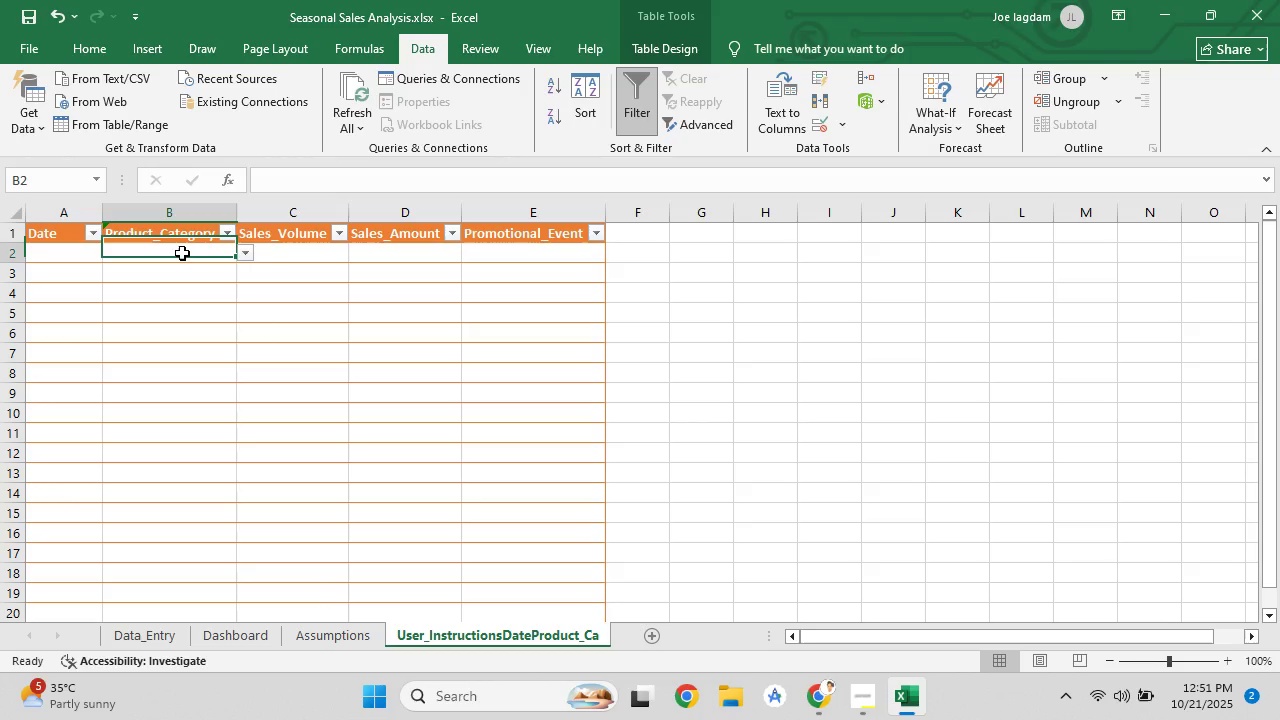 
left_click([182, 253])
 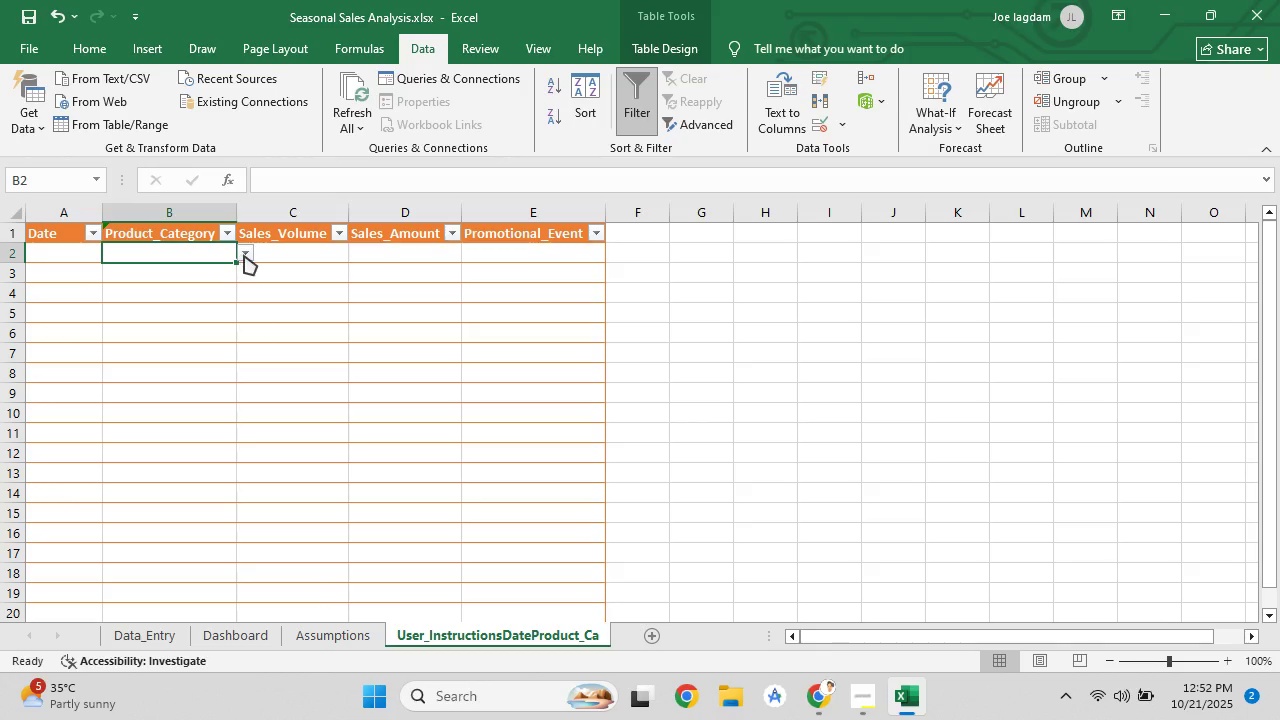 
left_click([244, 255])
 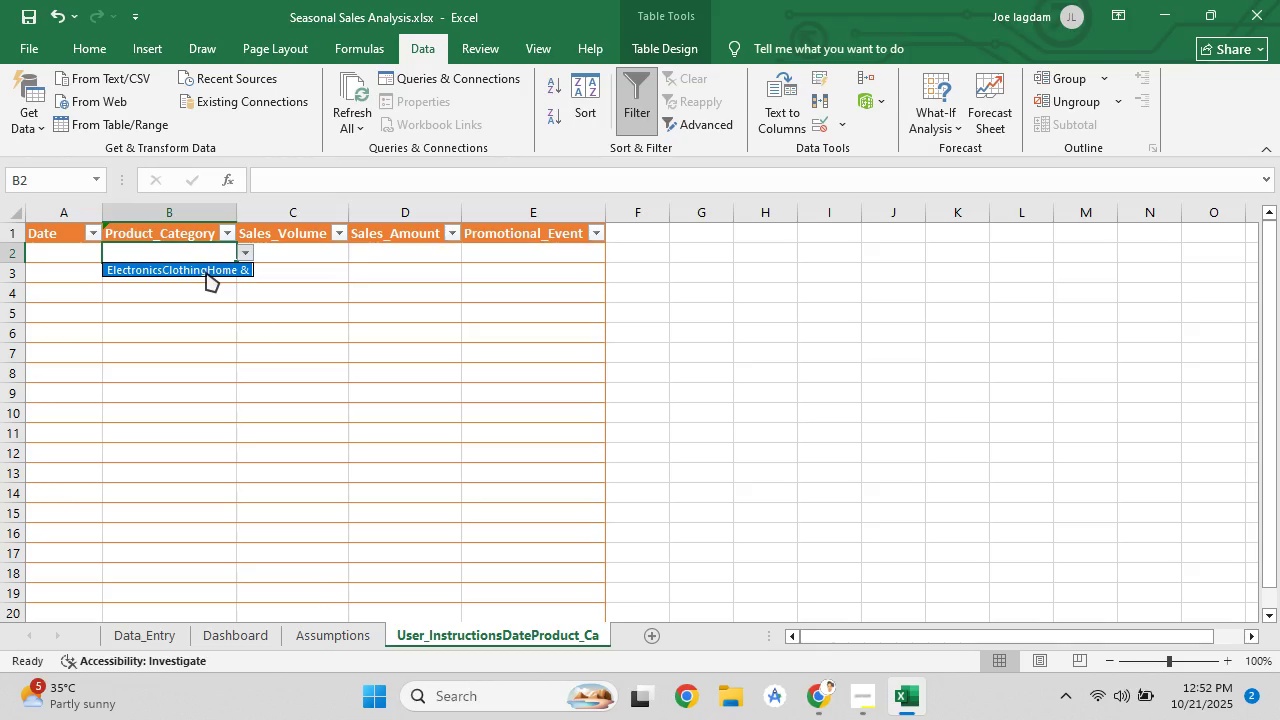 
left_click([206, 272])
 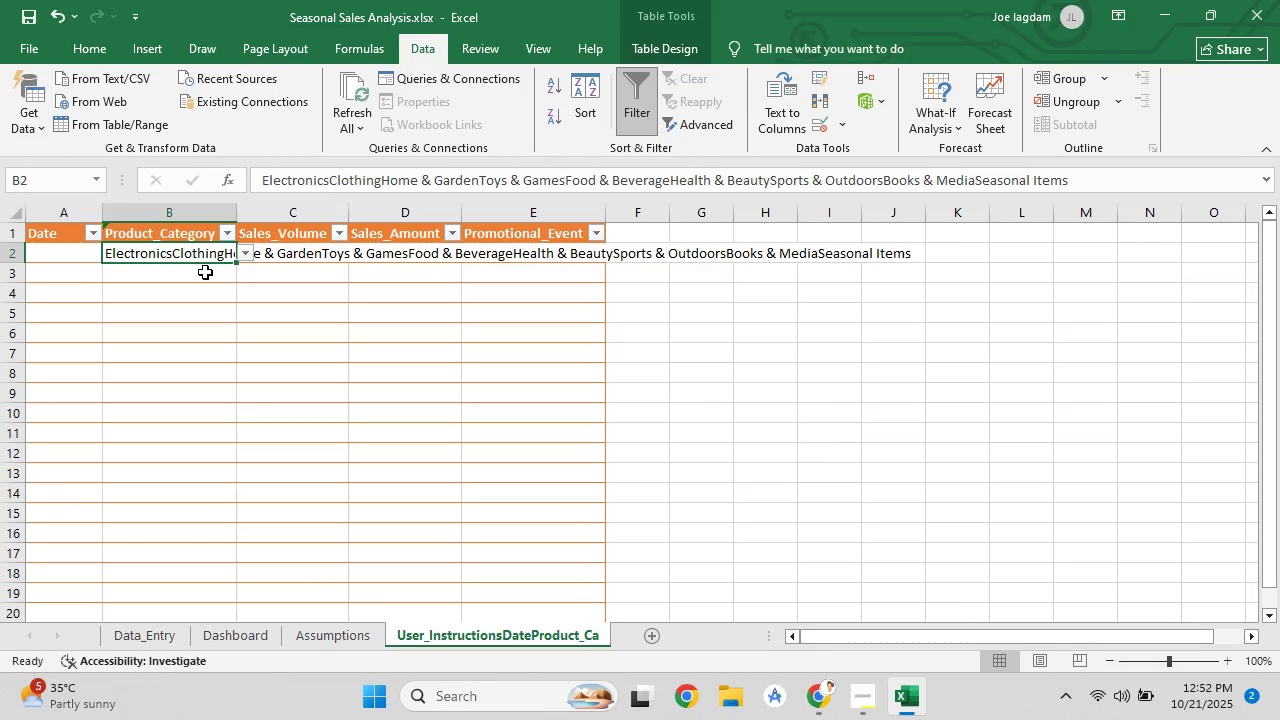 
key(Control+Z)
 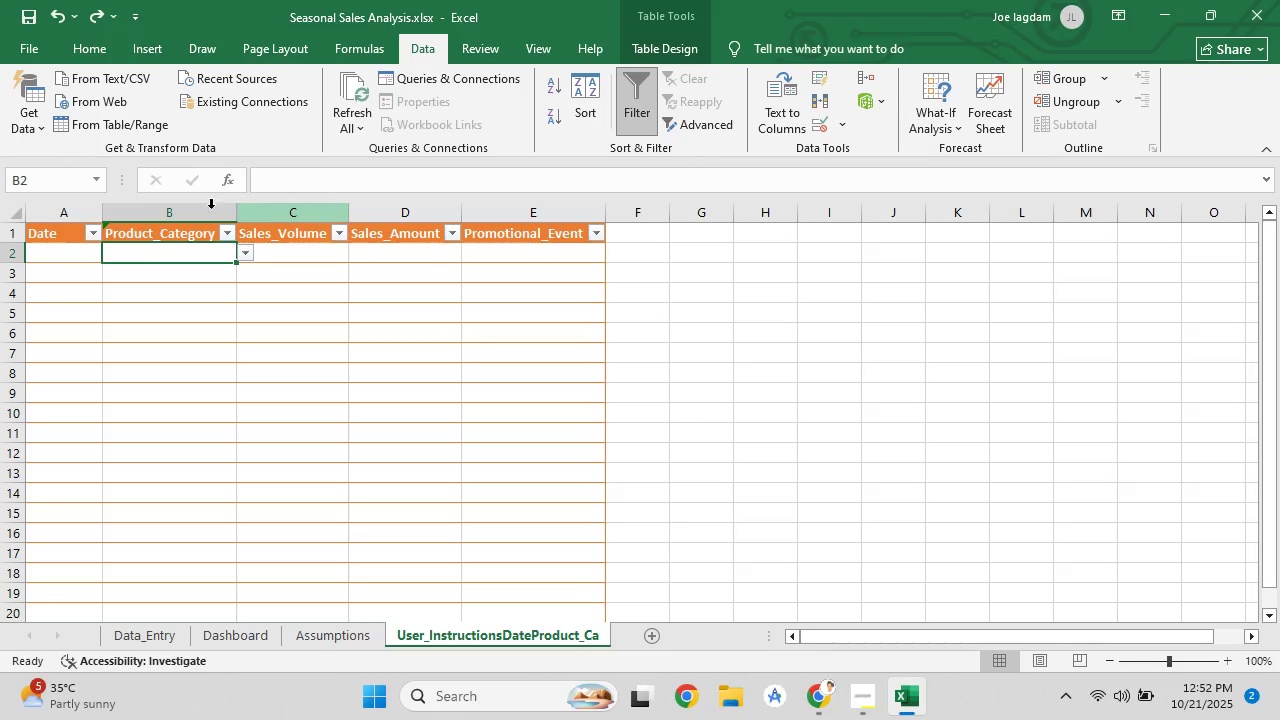 
left_click([202, 218])
 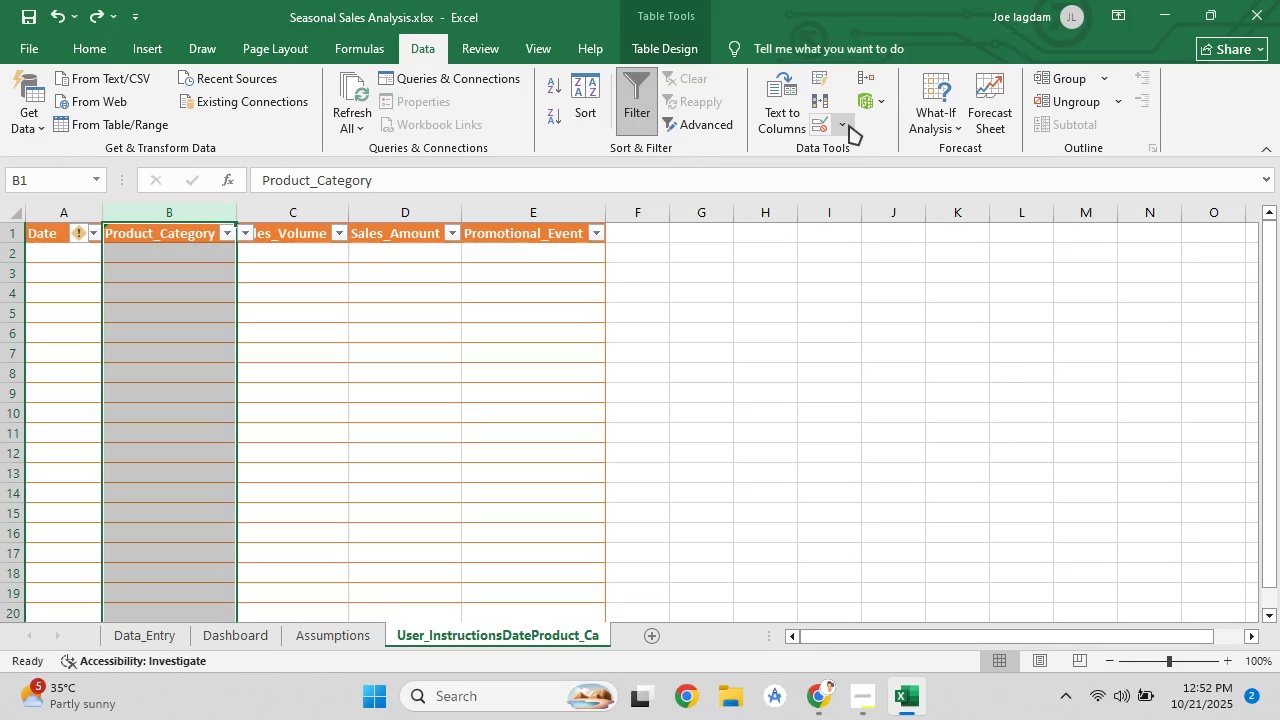 
left_click([849, 125])
 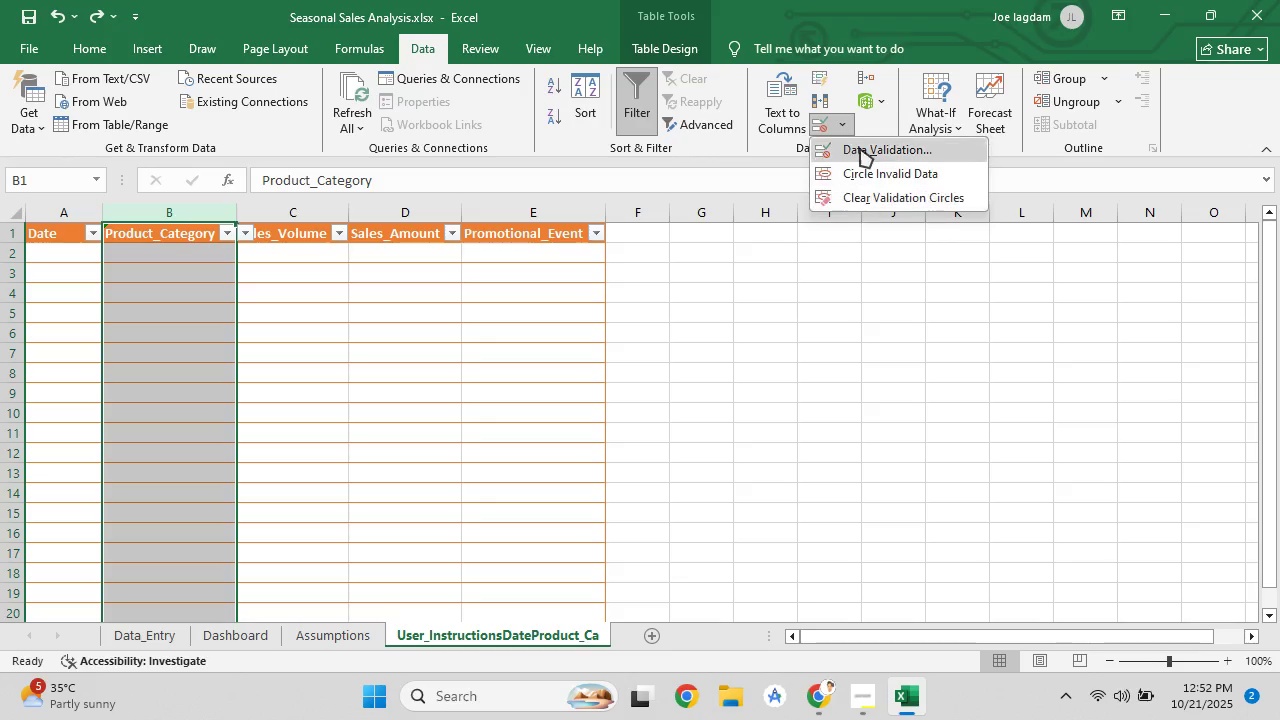 
left_click([860, 148])
 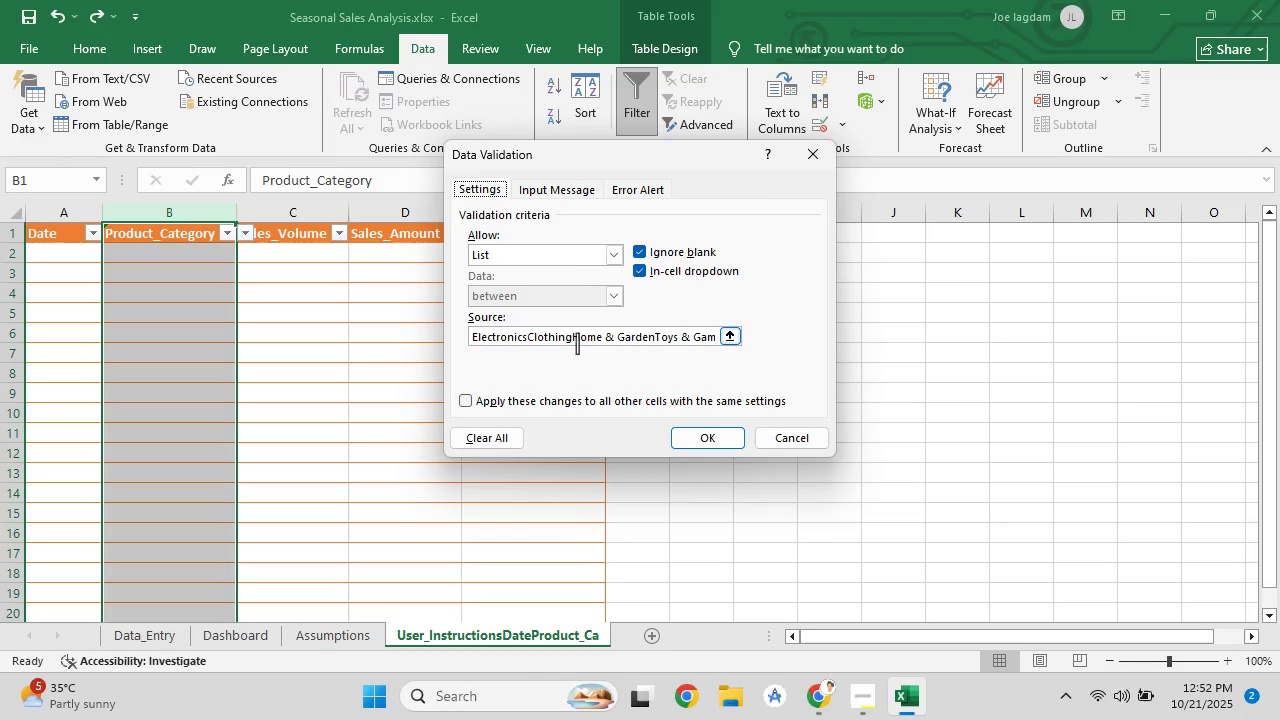 
left_click([582, 339])
 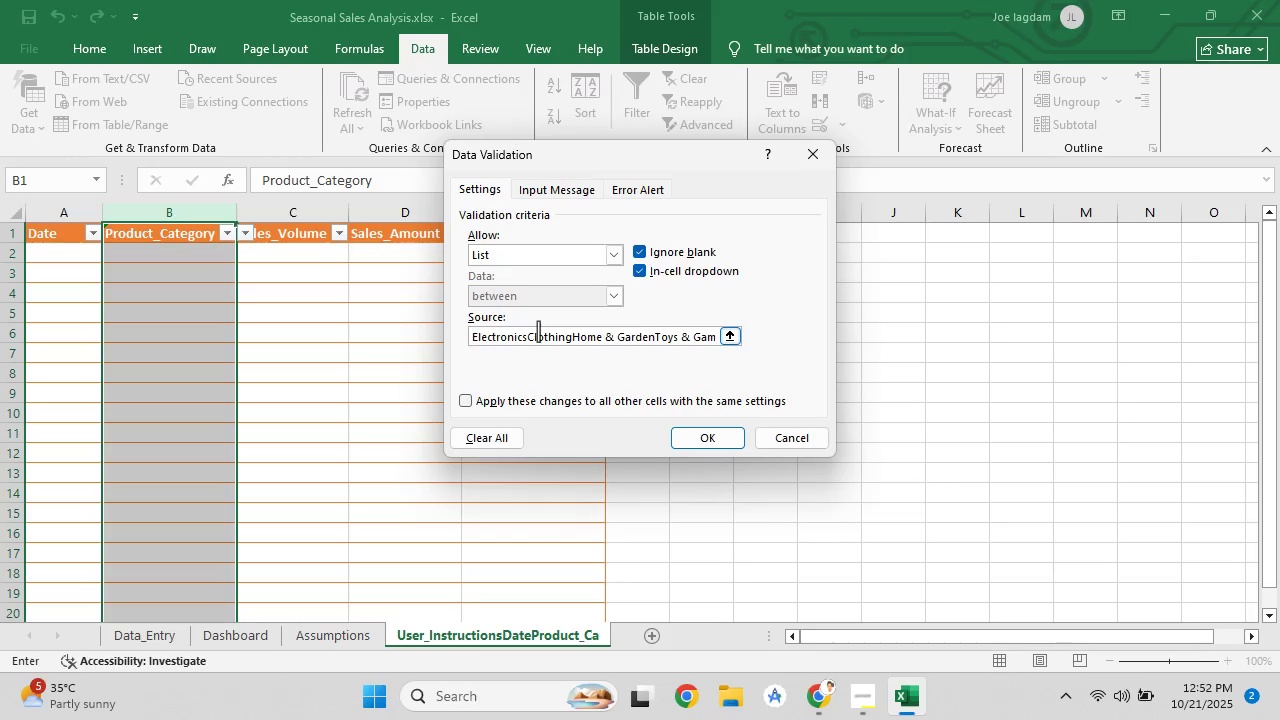 
left_click([538, 331])
 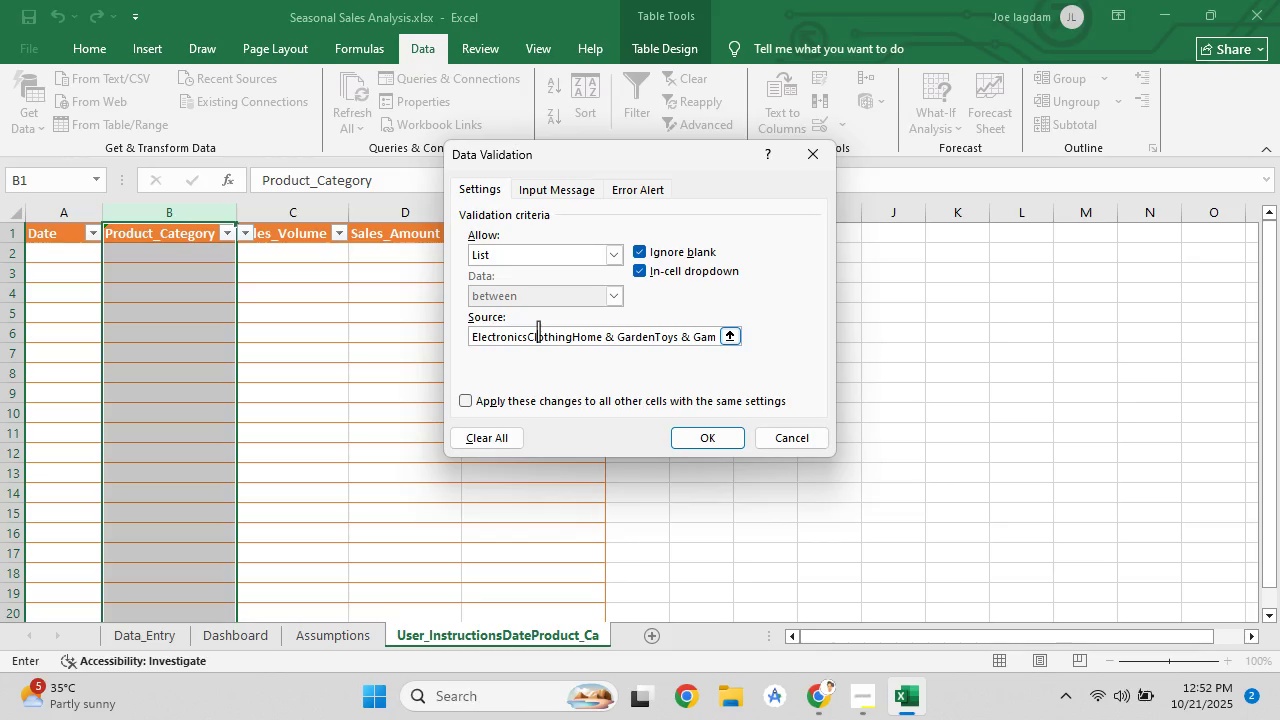 
key(Control+A)
 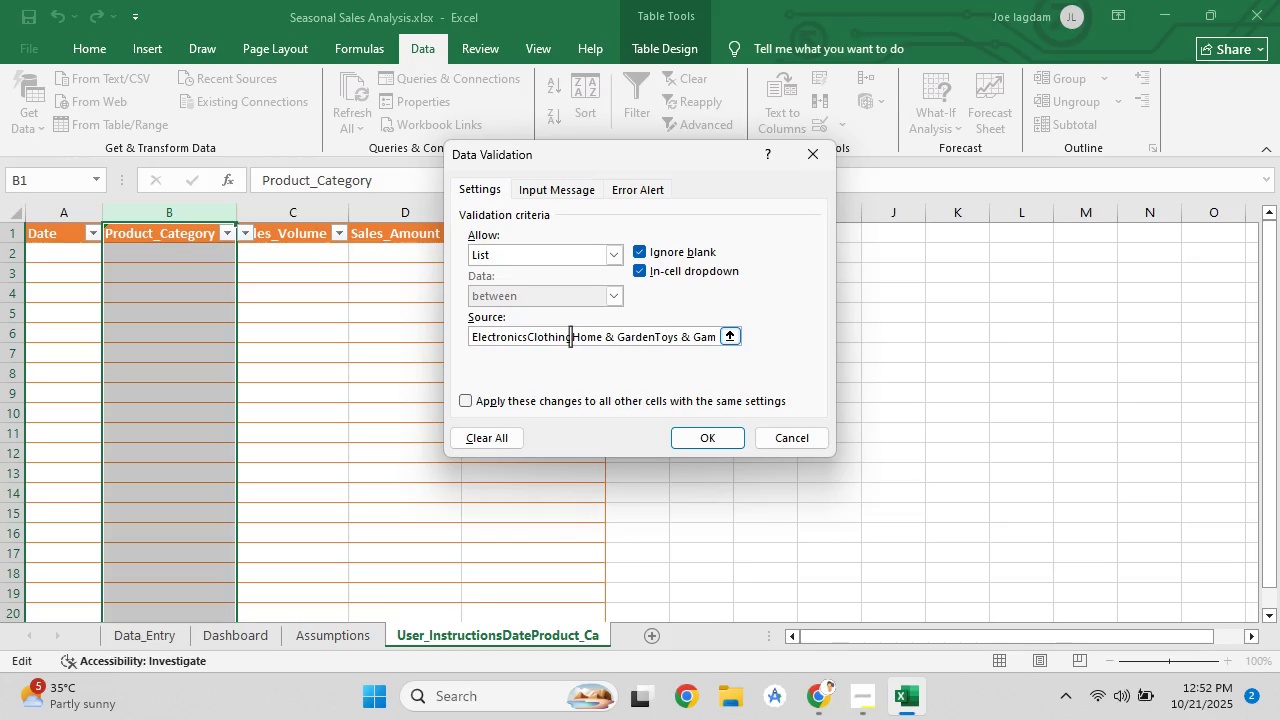 
left_click([570, 336])
 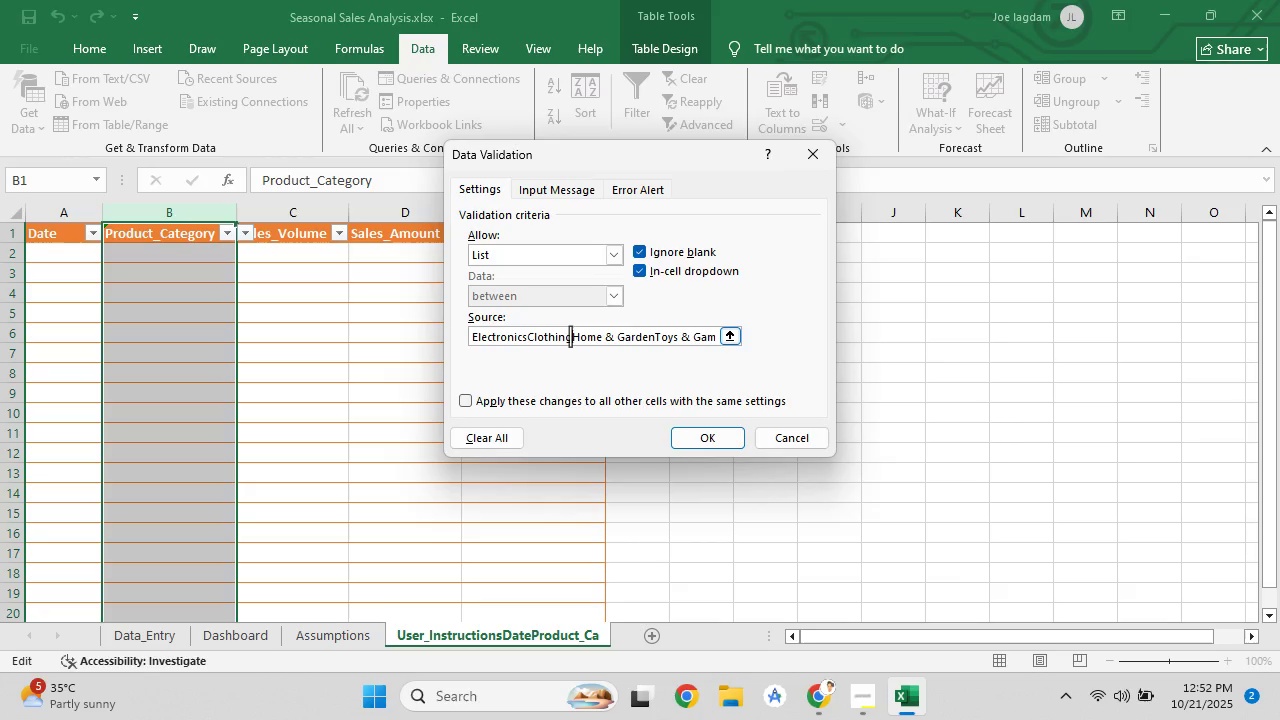 
key(Control+A)
 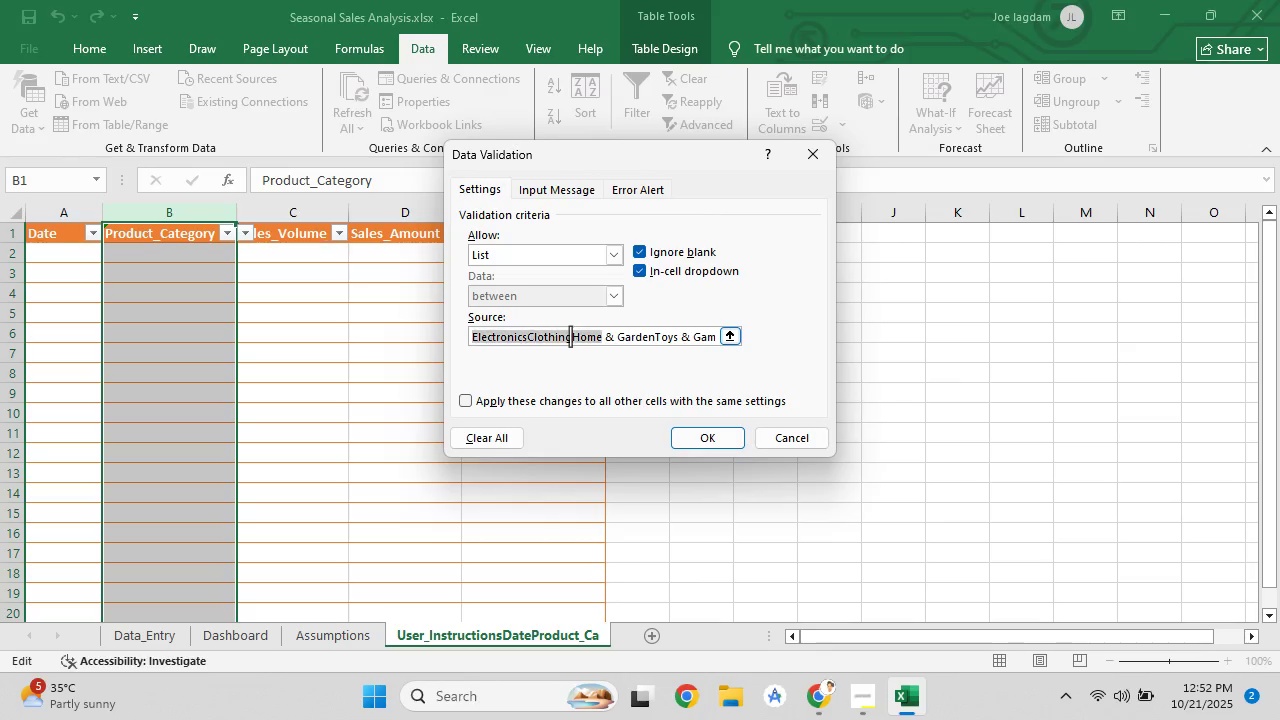 
double_click([570, 336])
 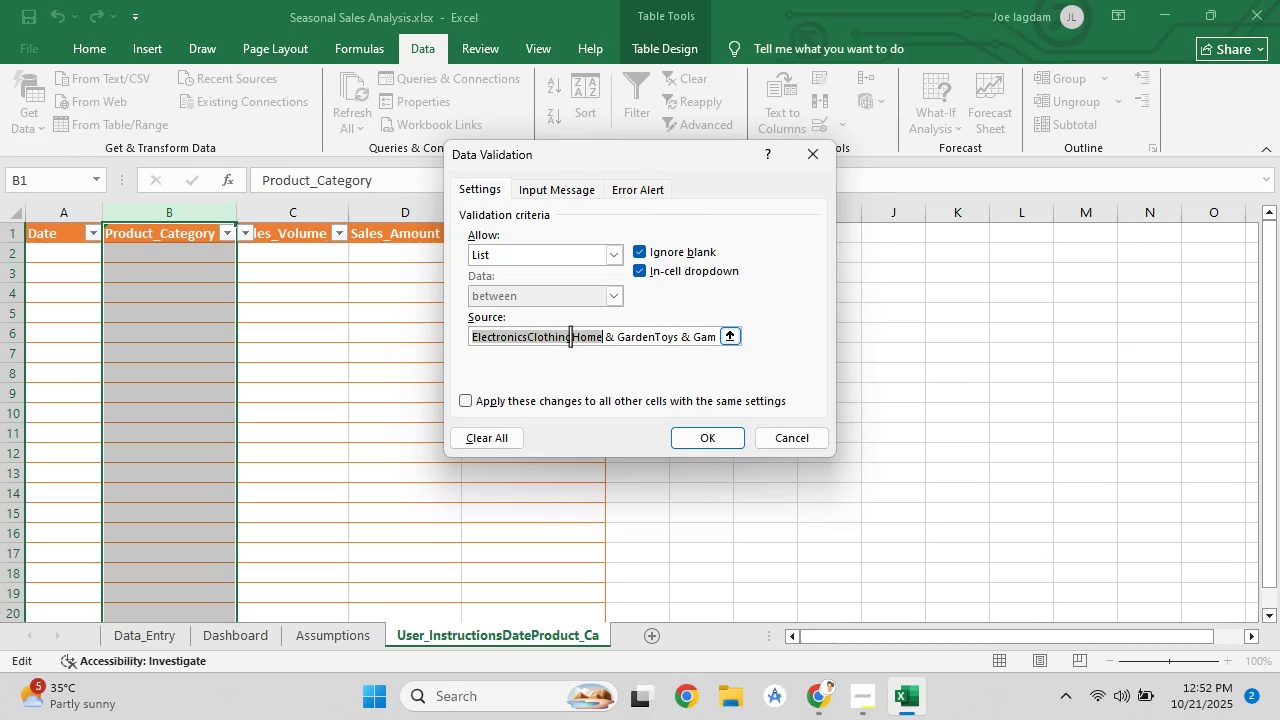 
key(Control+A)
 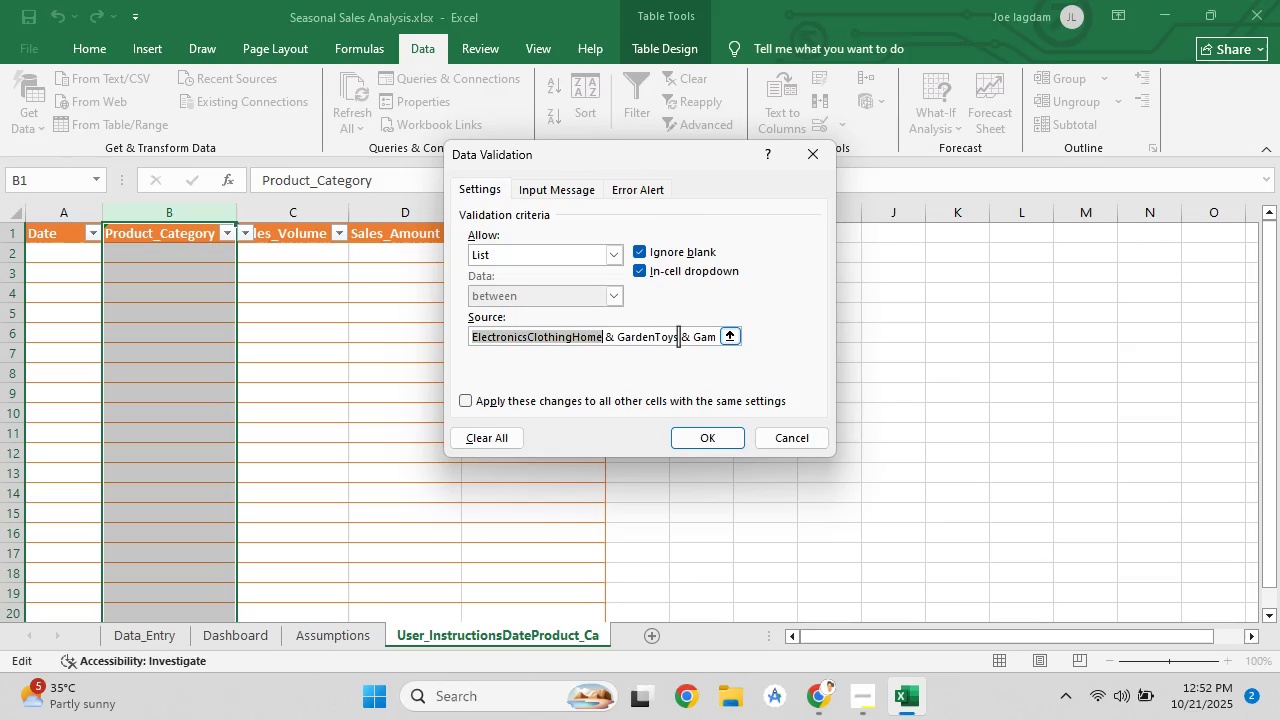 
left_click_drag(start_coordinate=[678, 336], to_coordinate=[741, 335])
 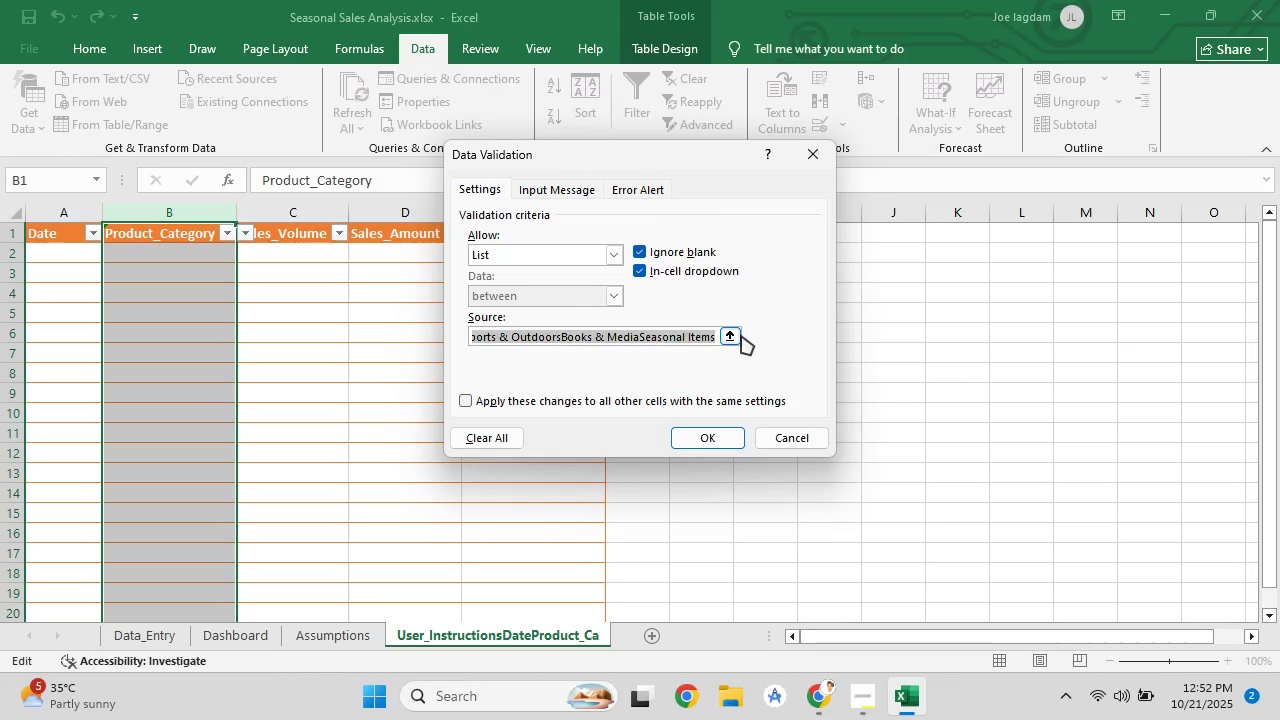 
hold_key(key=Backspace, duration=1.53)
 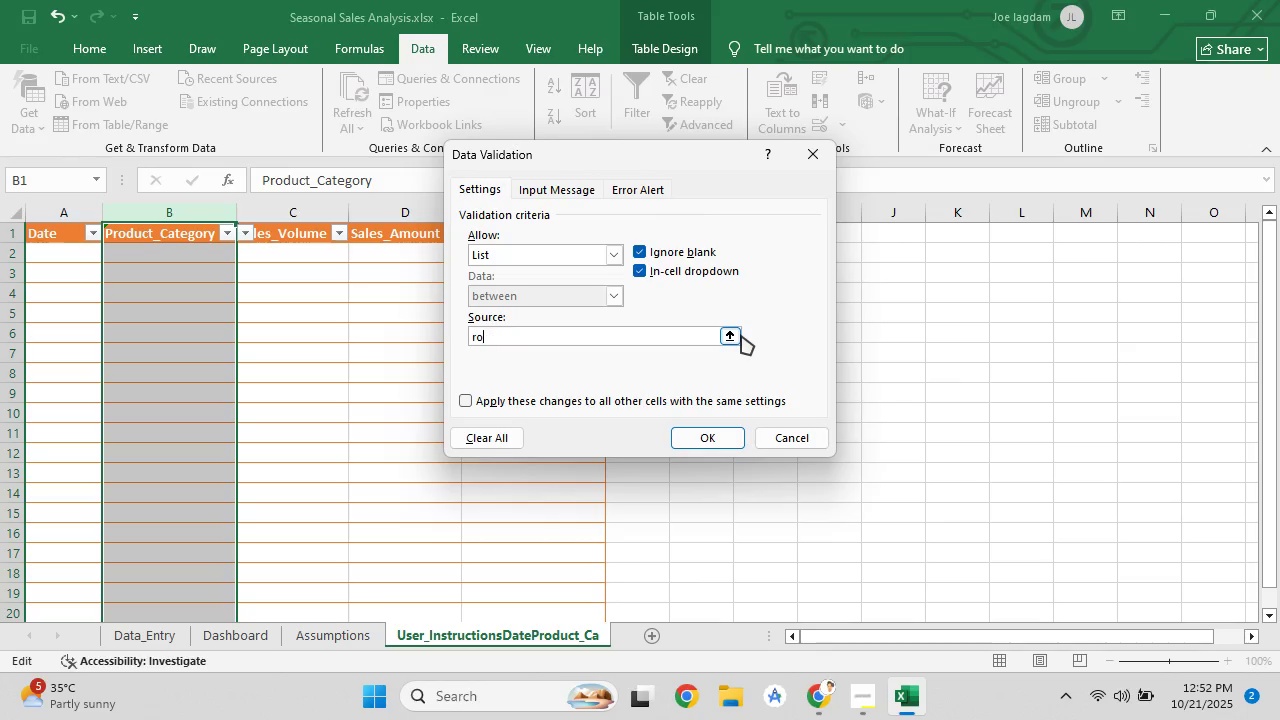 
hold_key(key=Backspace, duration=1.34)
 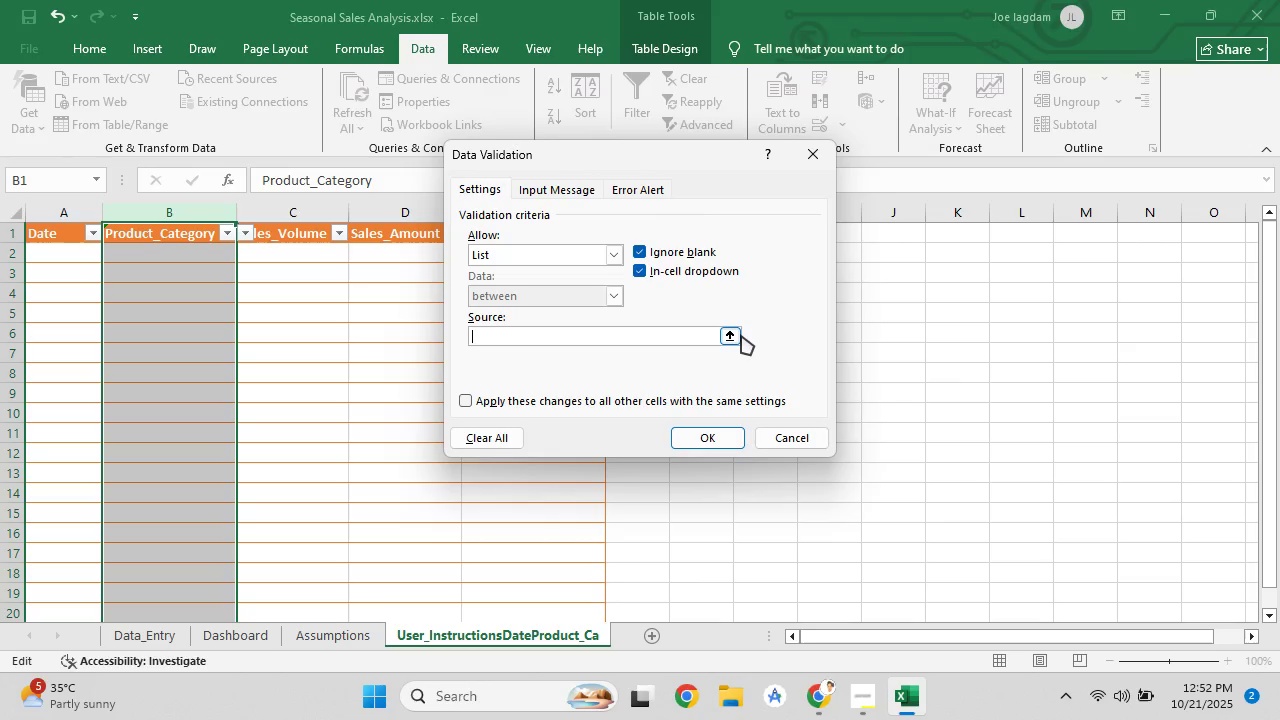 
key(Backspace)
 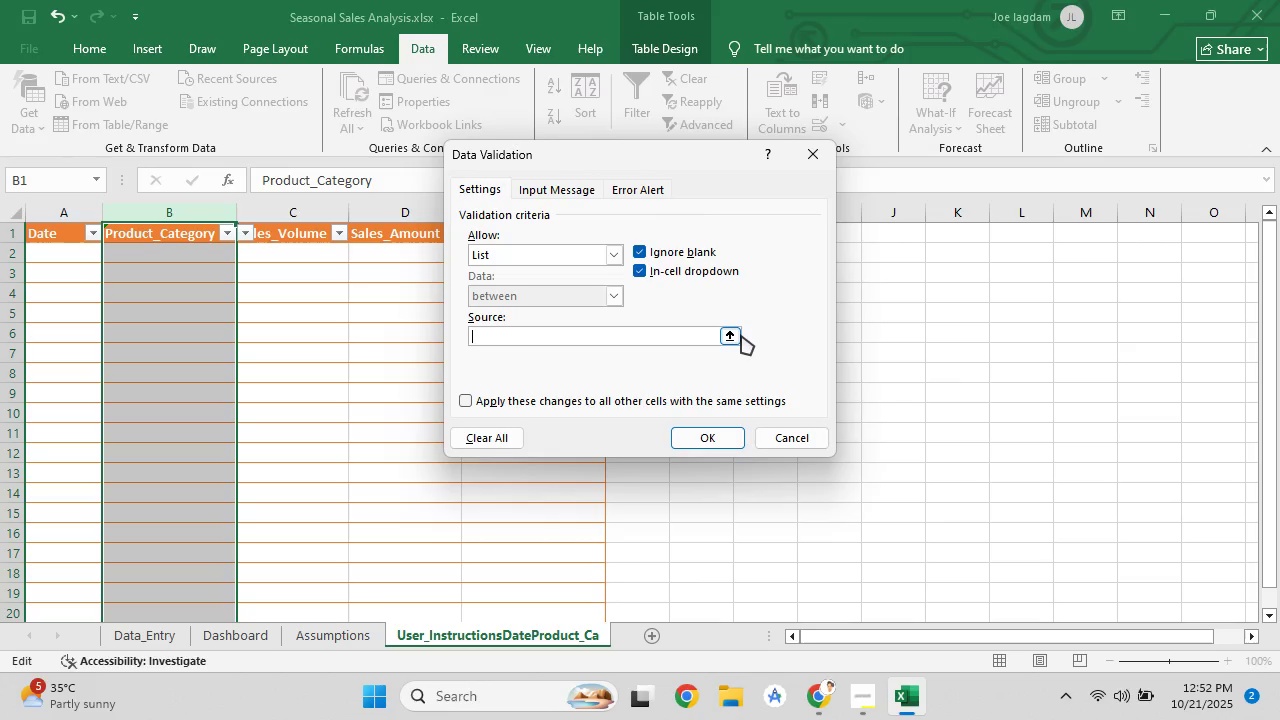 
key(Backspace)
 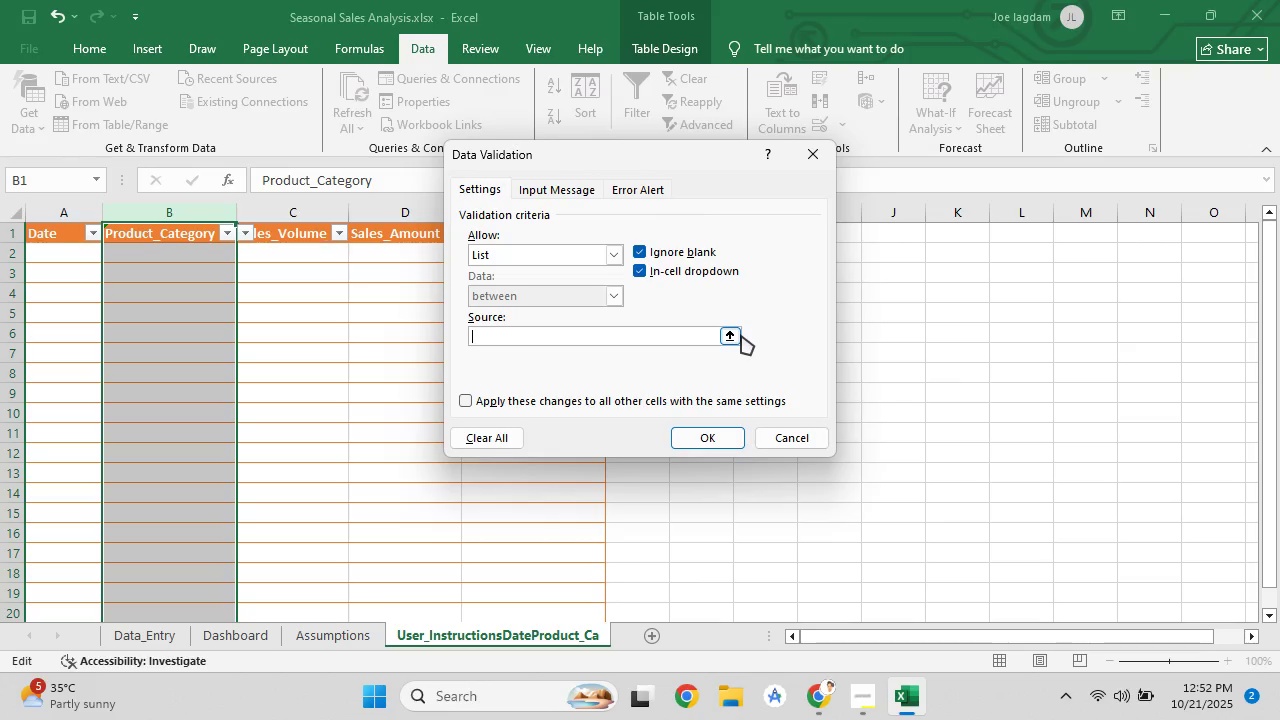 
key(Backspace)
 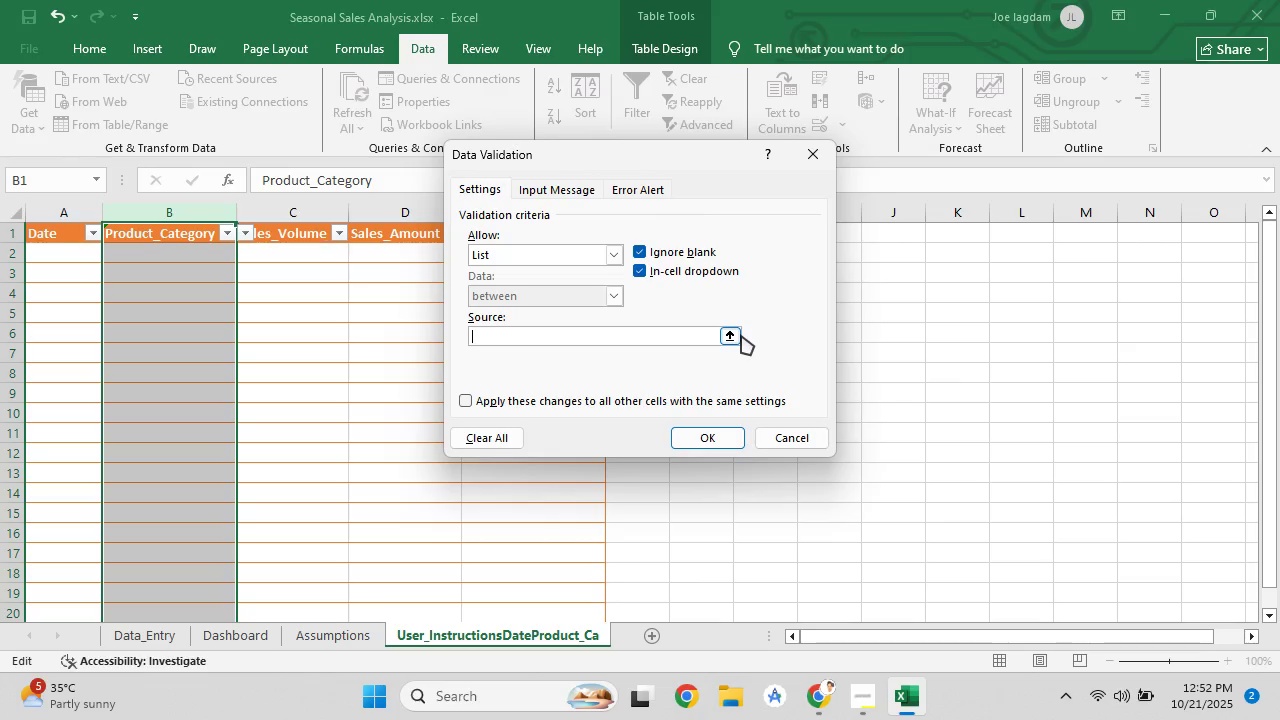 
key(Backspace)
 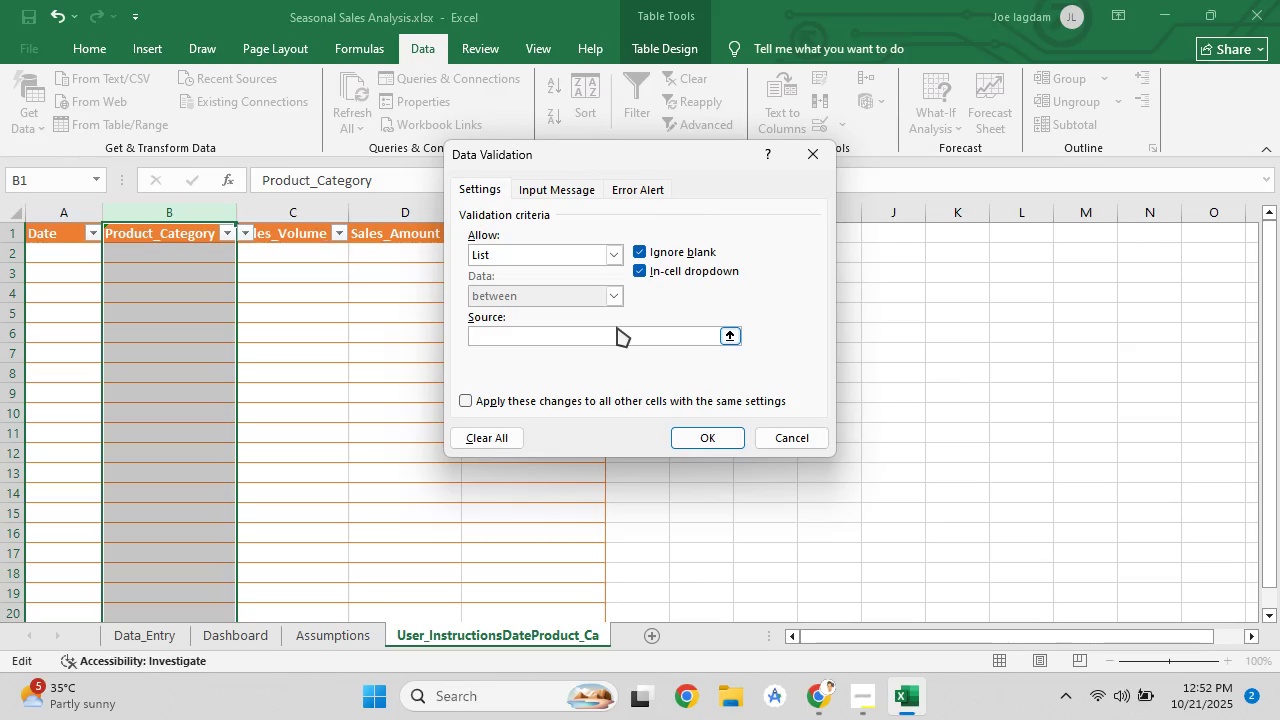 
key(Control+V)
 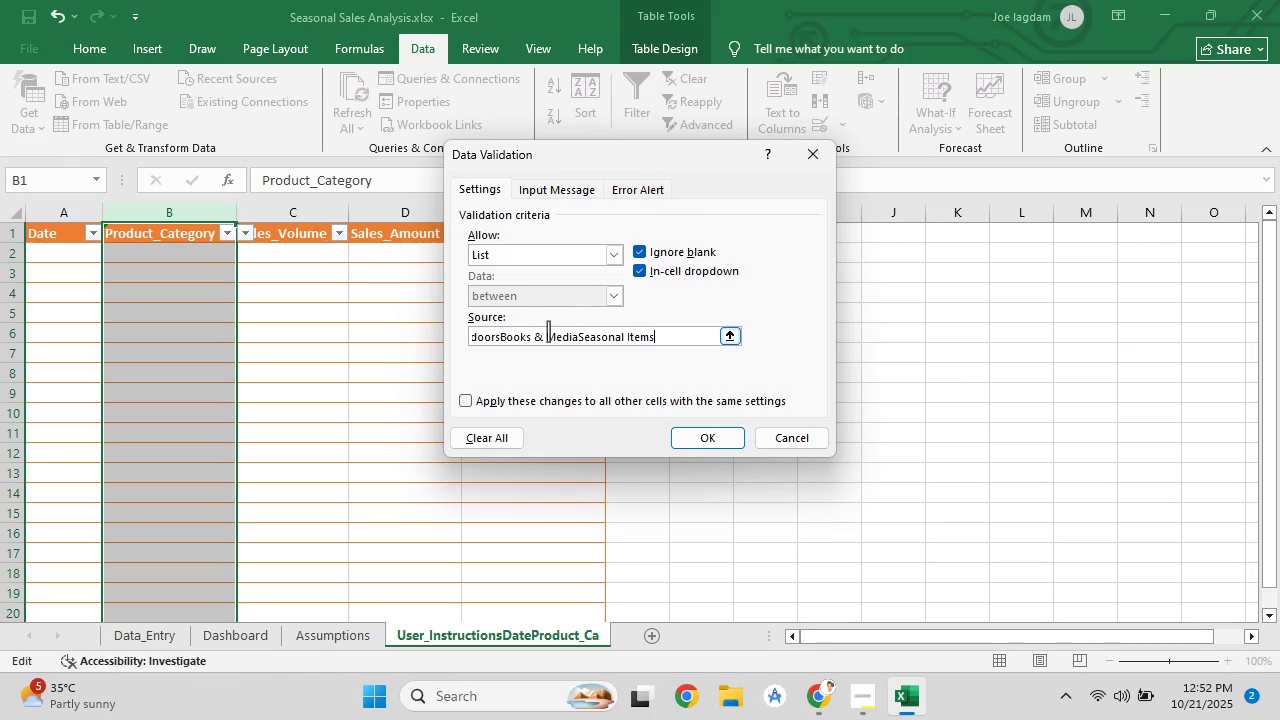 
left_click_drag(start_coordinate=[546, 331], to_coordinate=[439, 333])
 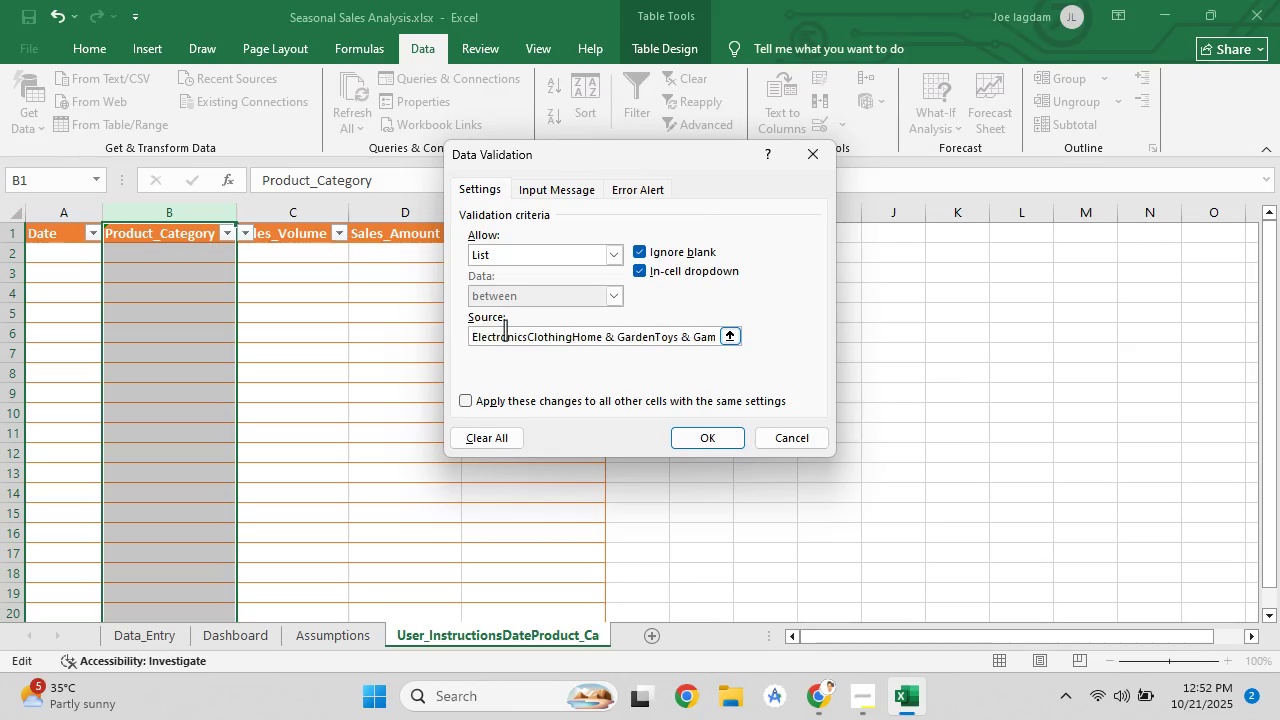 
left_click([505, 330])
 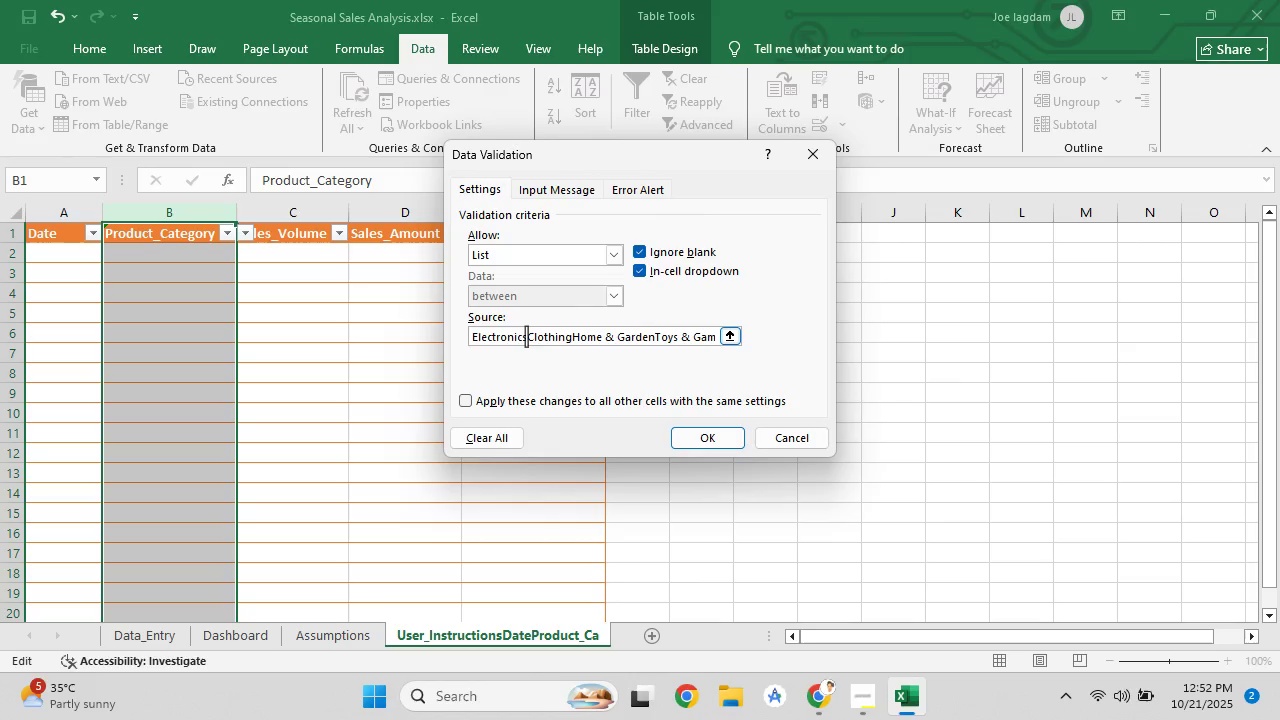 
left_click([526, 336])
 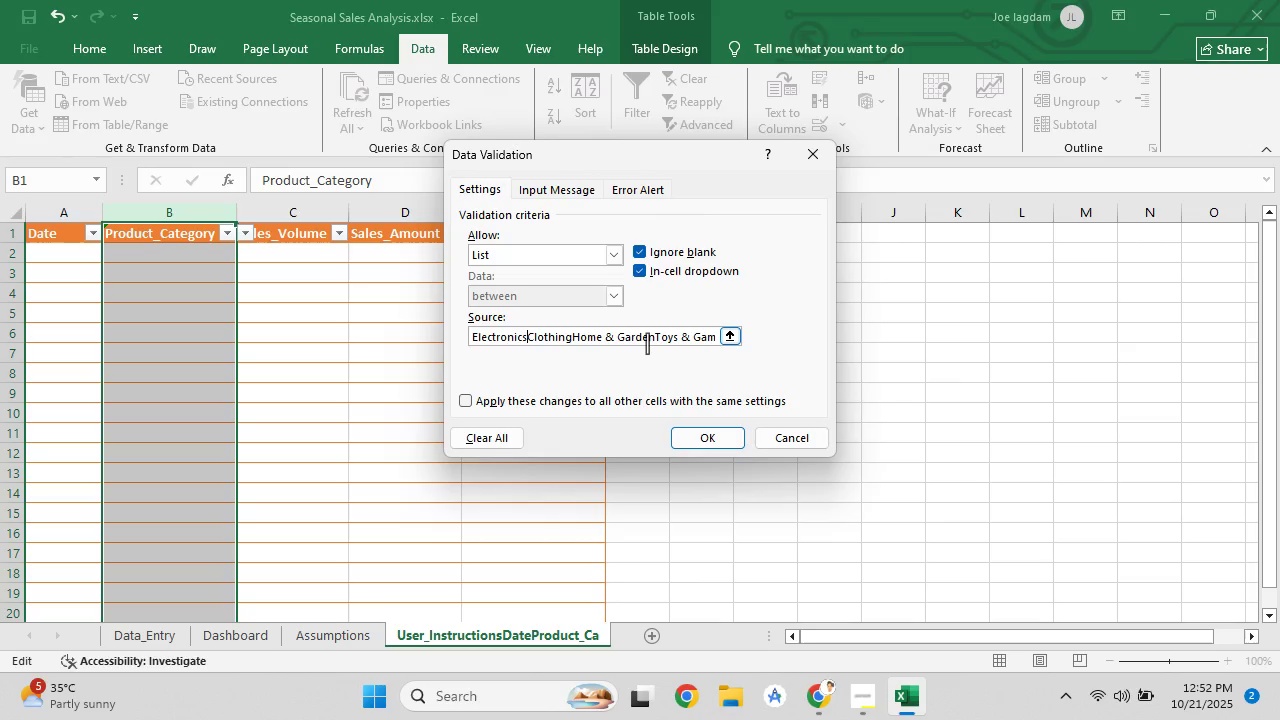 
left_click([827, 695])
 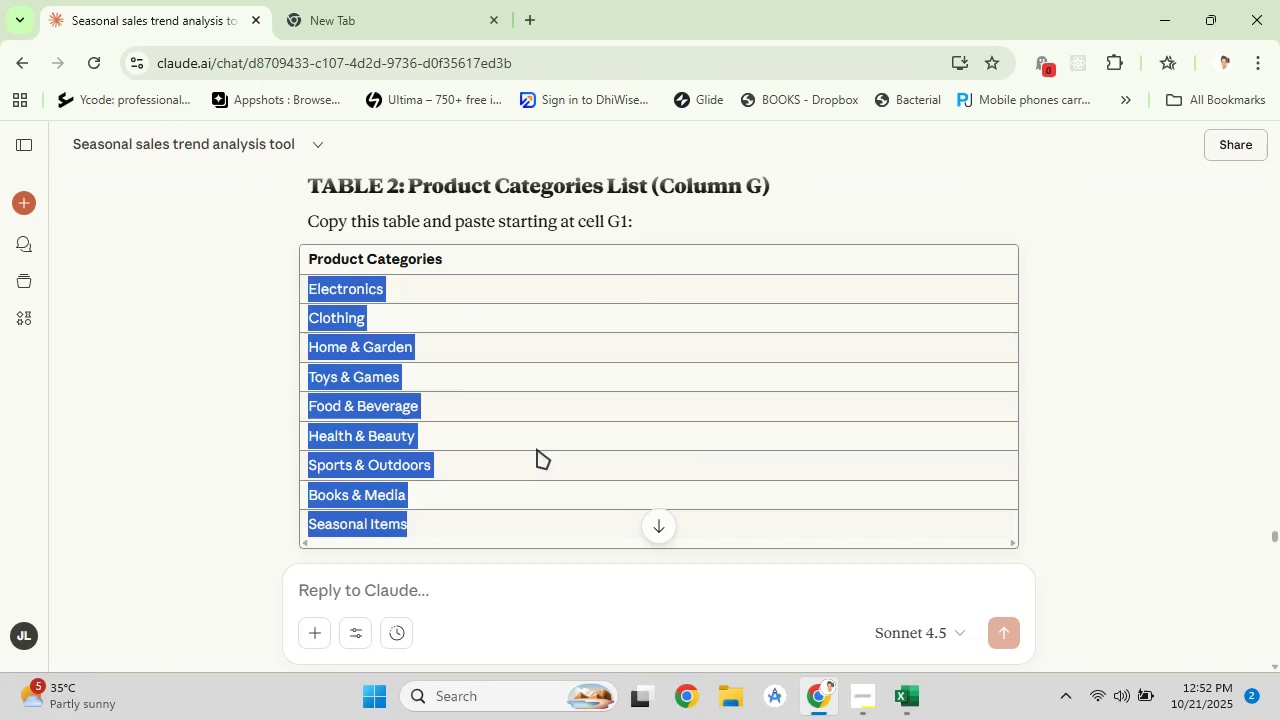 
scroll: coordinate [530, 440], scroll_direction: down, amount: 4.0
 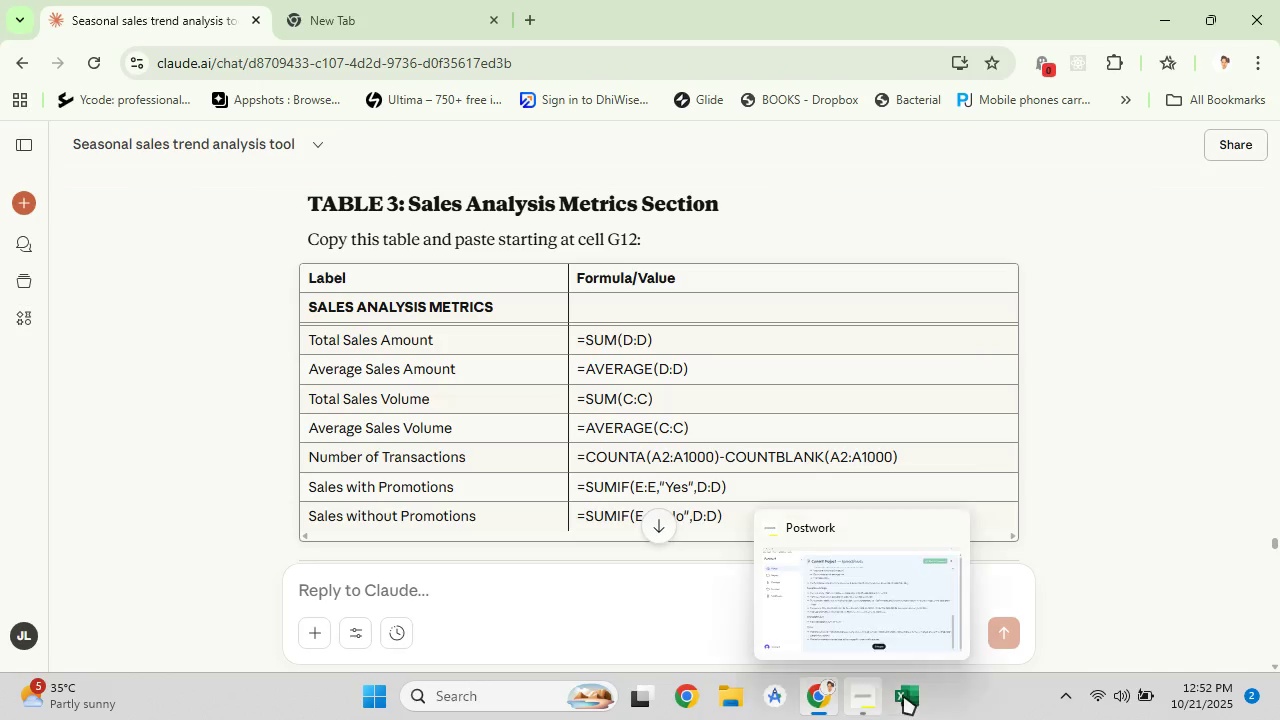 
left_click([903, 695])
 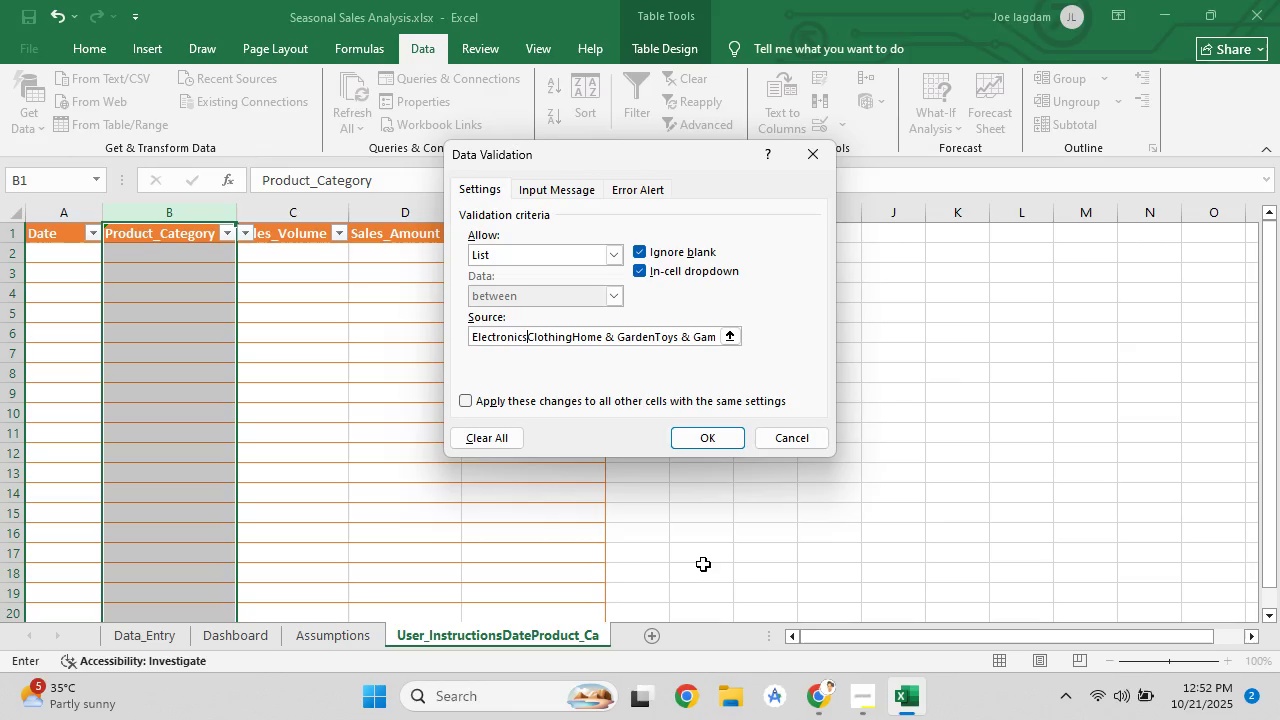 
key(Comma)
 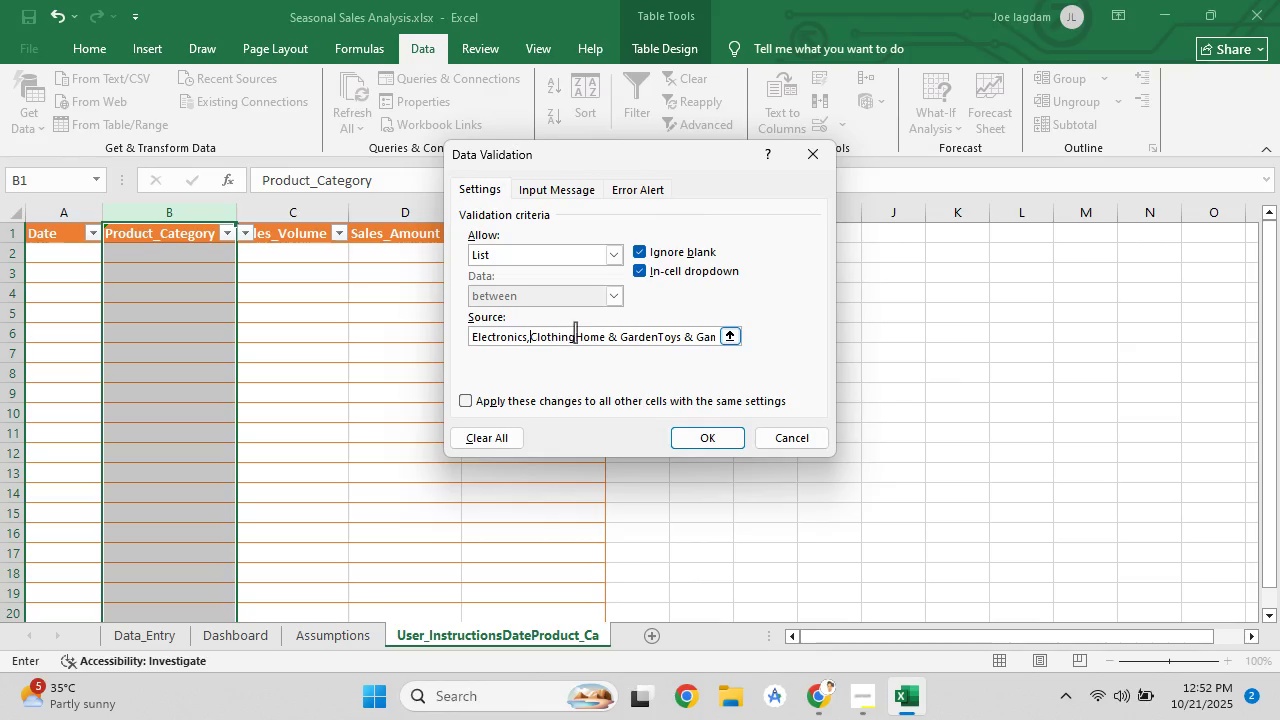 
left_click([575, 332])
 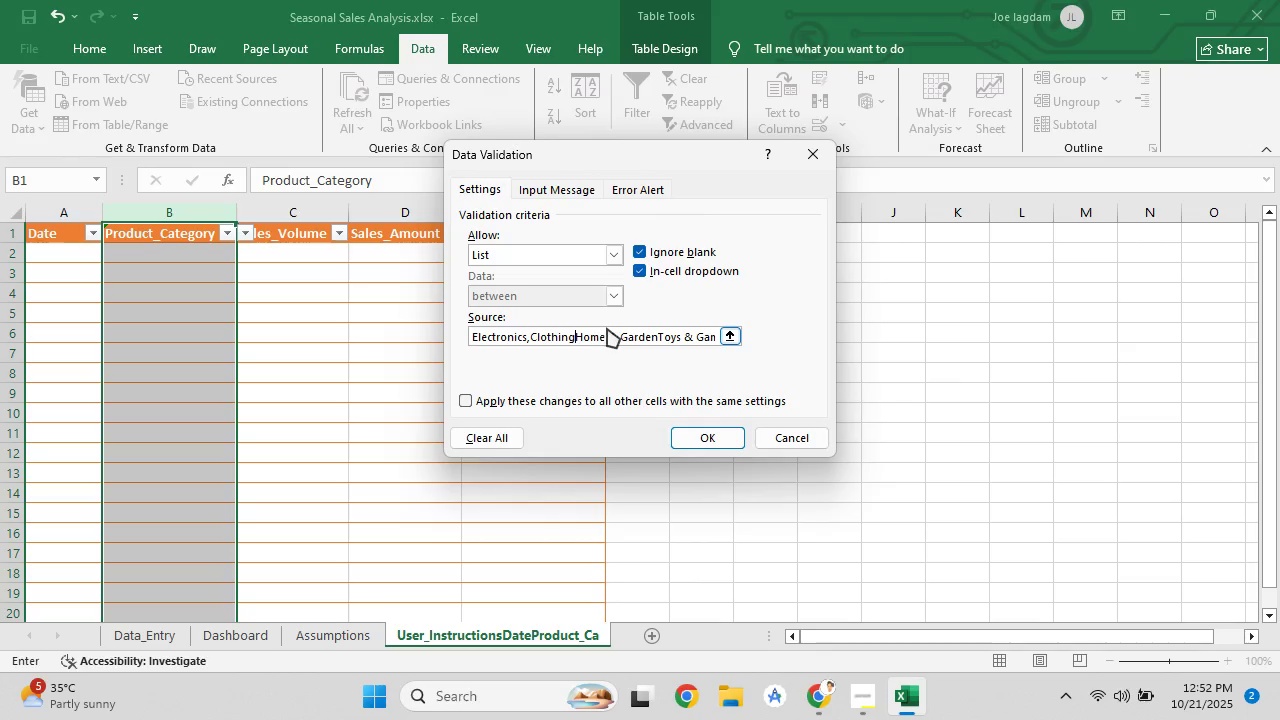 
key(Comma)
 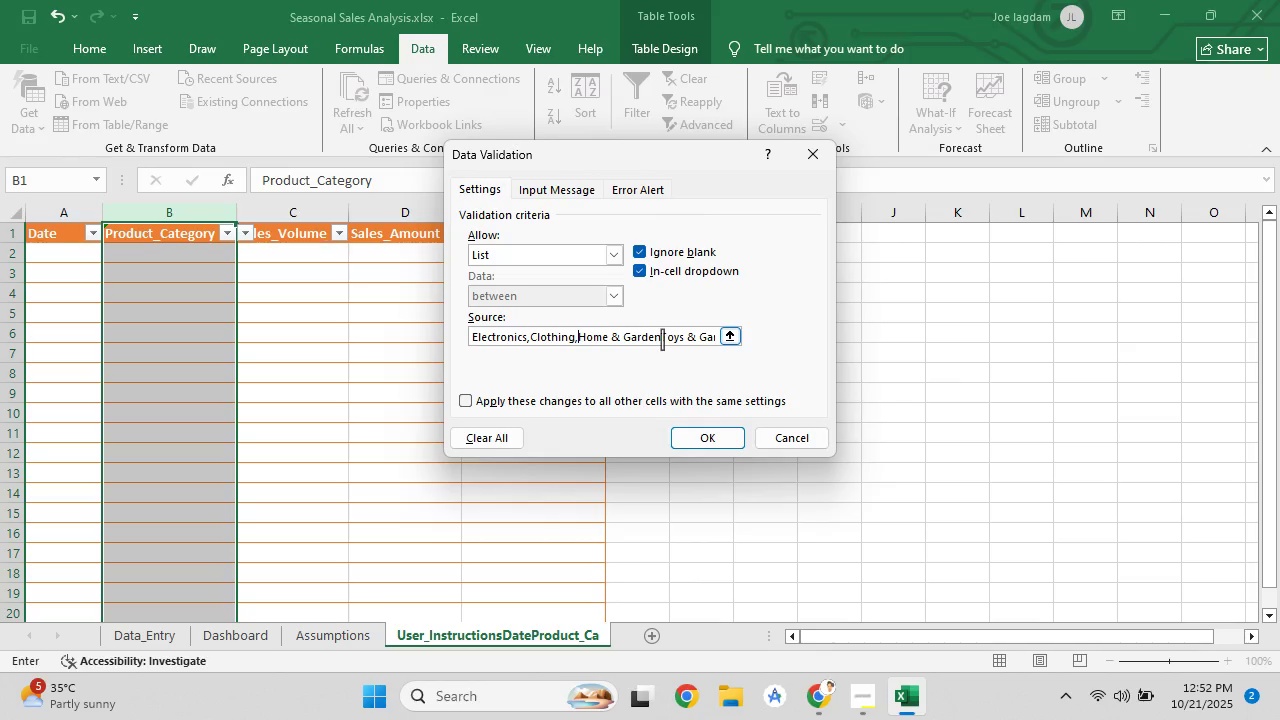 
left_click([662, 339])
 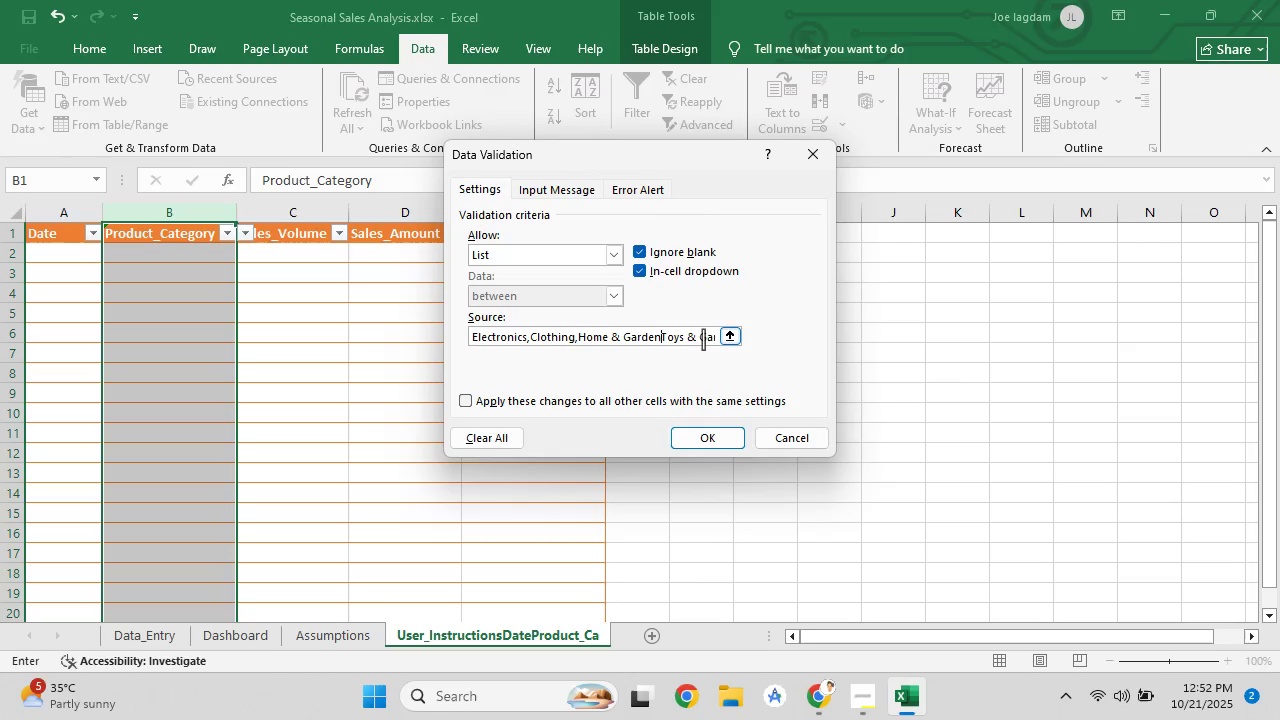 
key(Comma)
 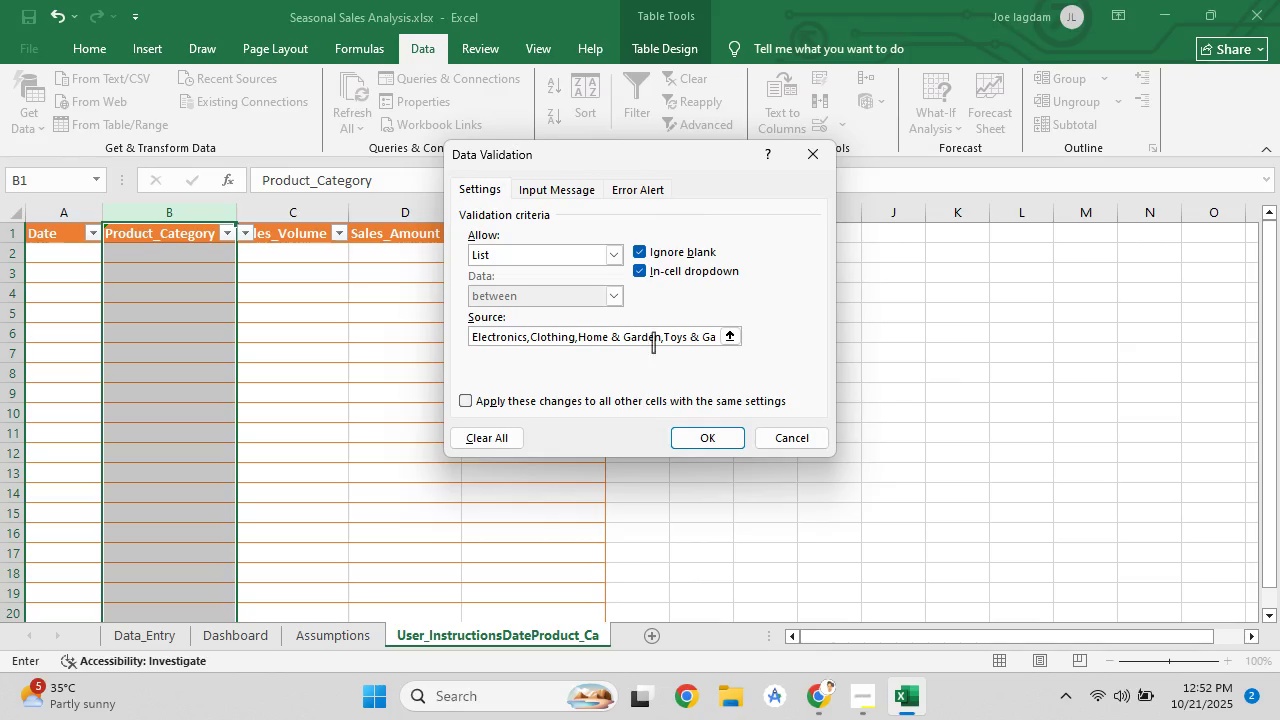 
left_click_drag(start_coordinate=[688, 330], to_coordinate=[736, 337])
 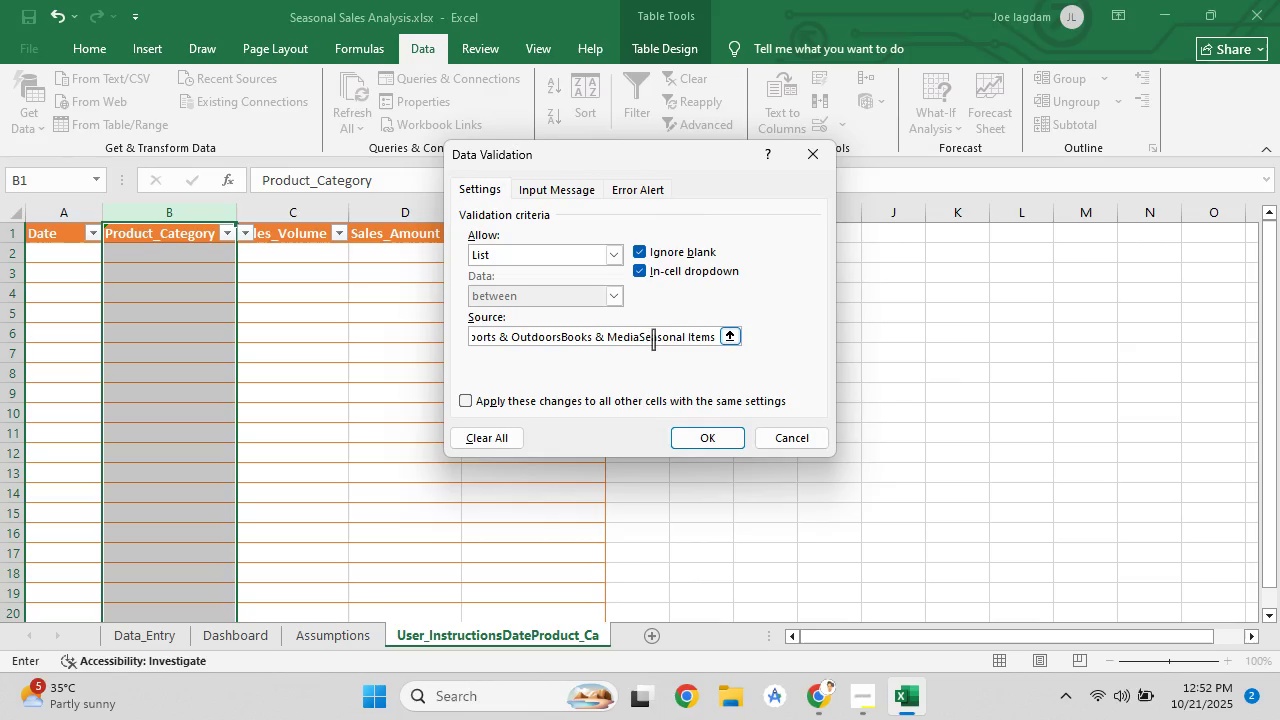 
left_click([653, 339])
 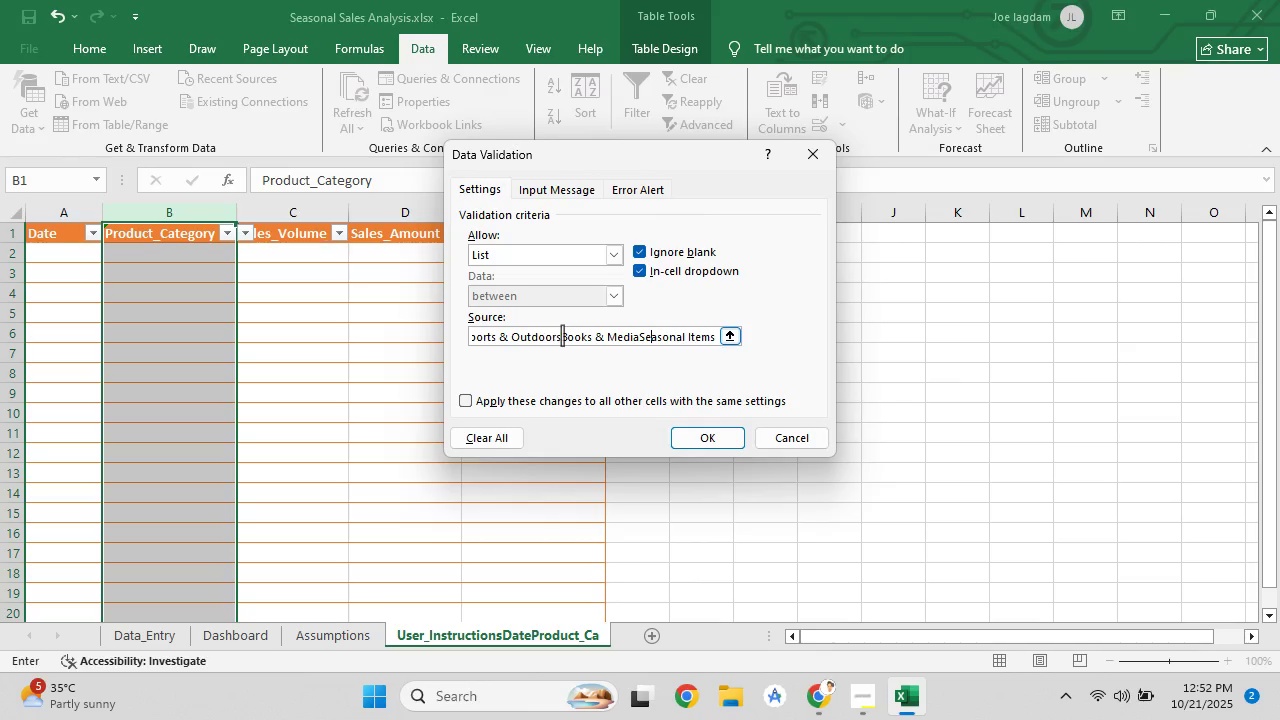 
left_click([562, 335])
 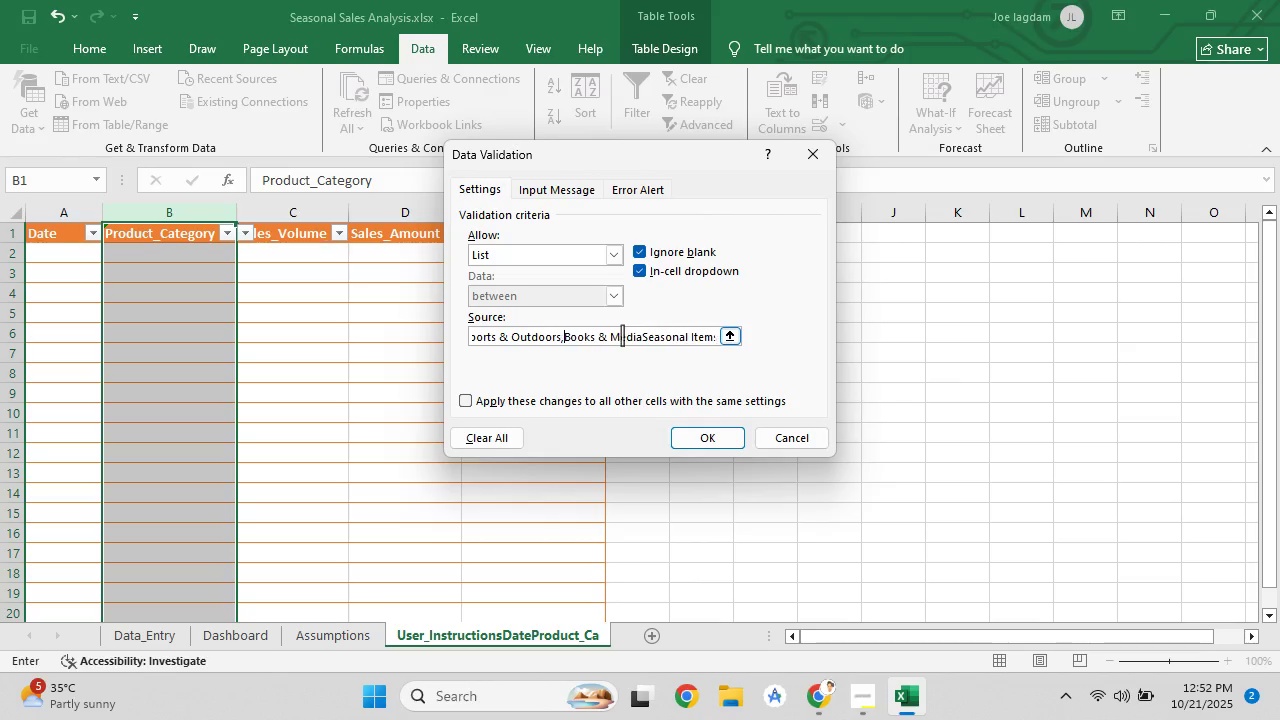 
key(Comma)
 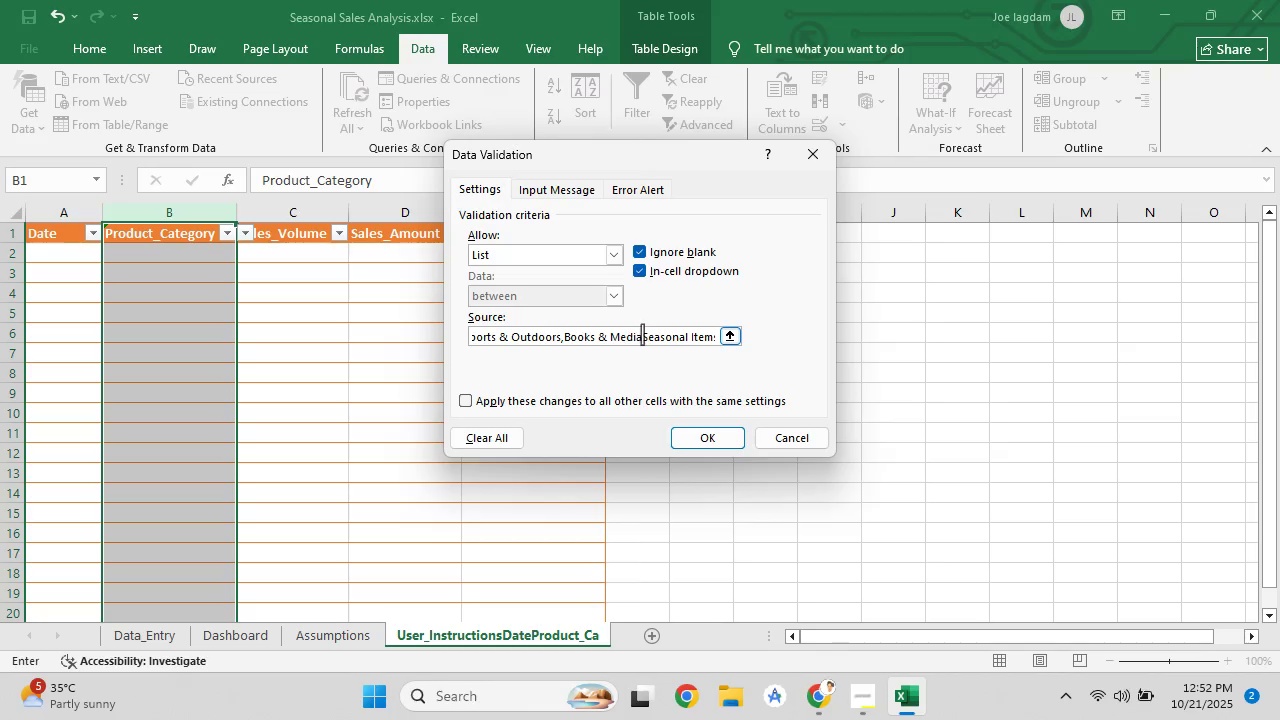 
left_click([643, 333])
 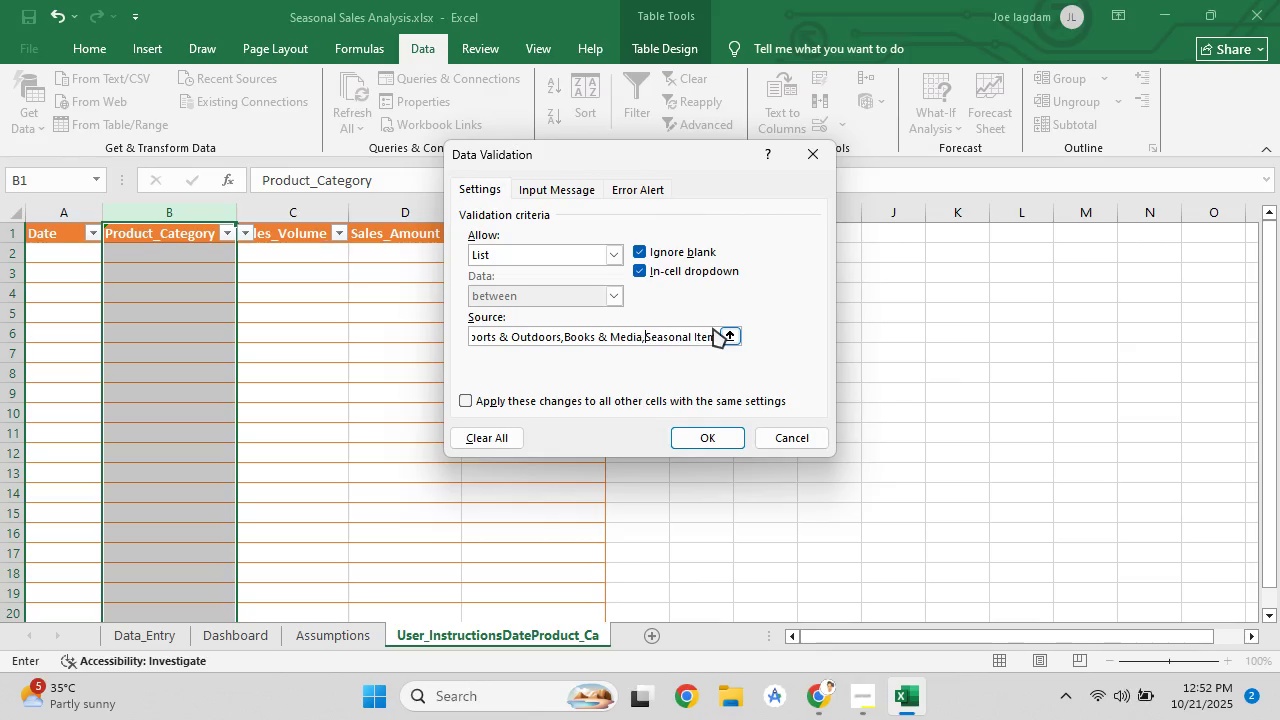 
key(Comma)
 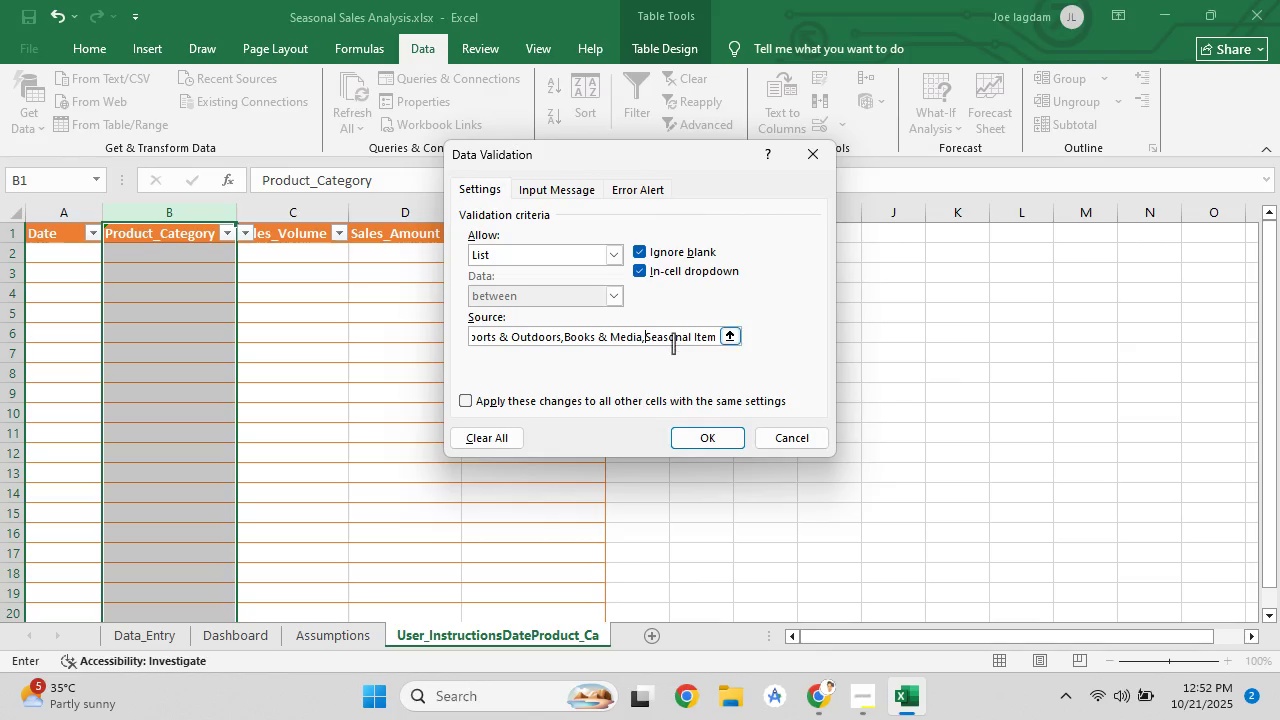 
left_click_drag(start_coordinate=[679, 333], to_coordinate=[738, 335])
 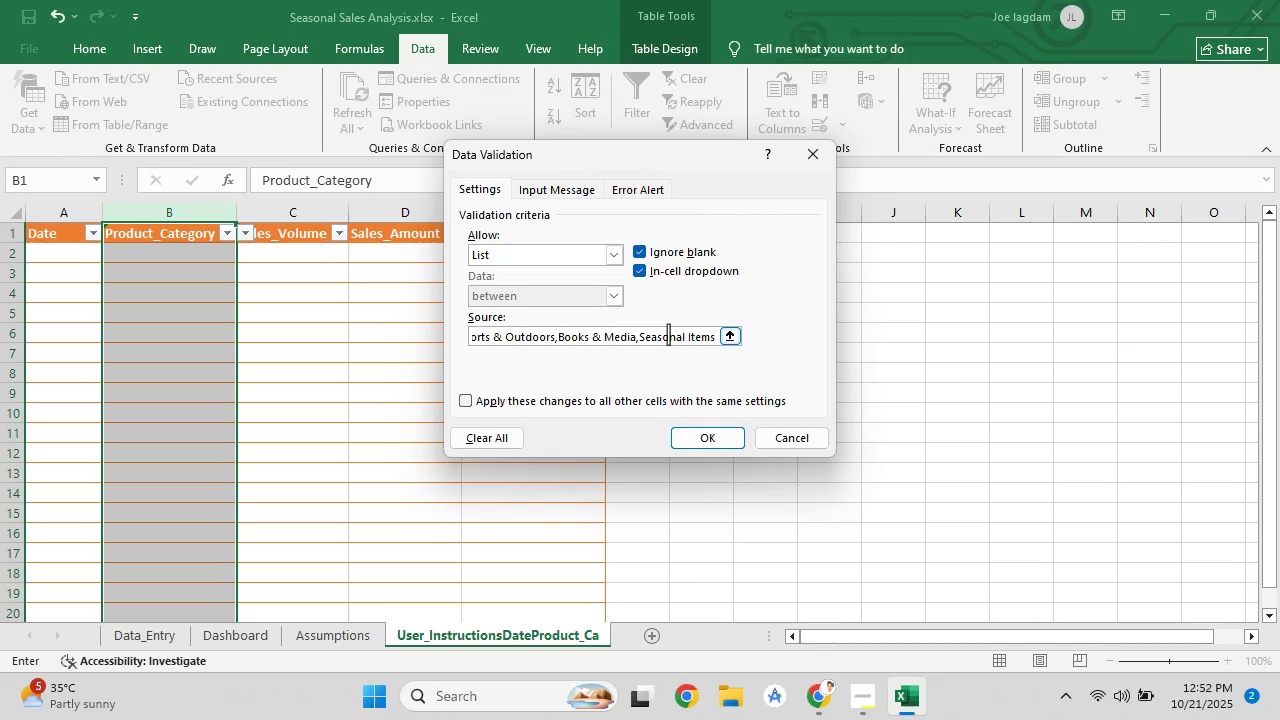 
left_click([668, 334])
 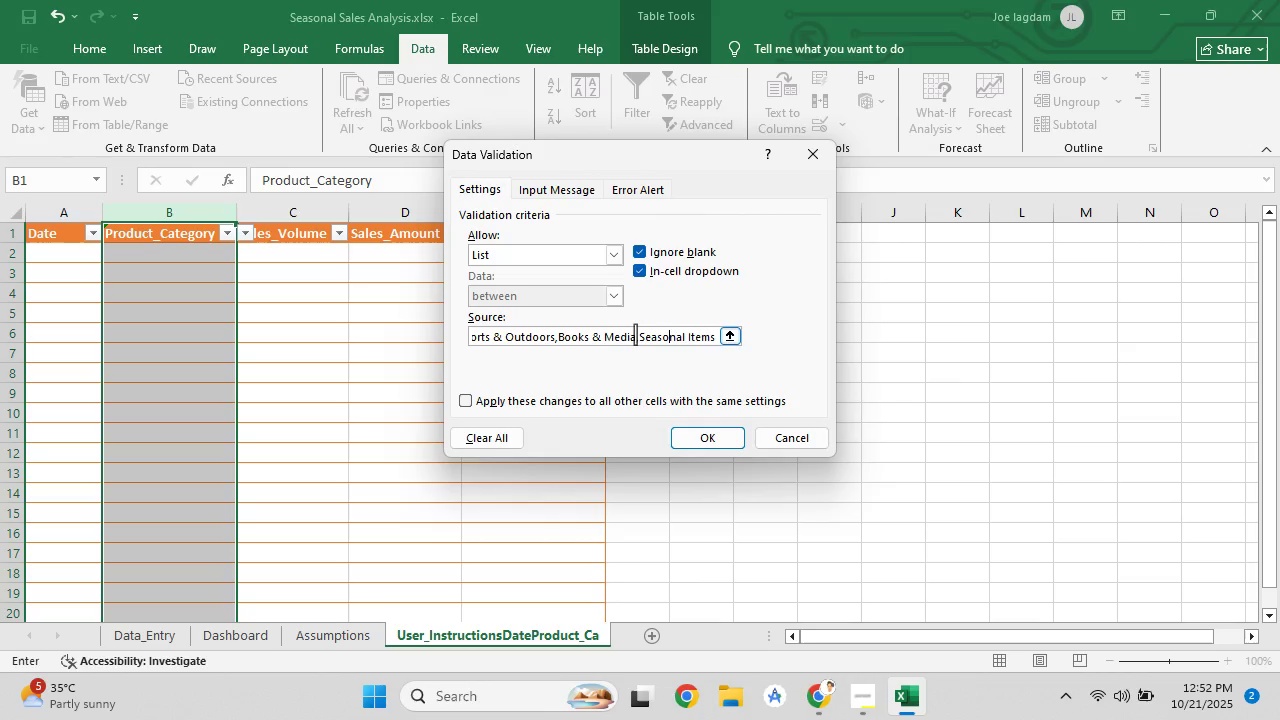 
left_click_drag(start_coordinate=[635, 334], to_coordinate=[458, 335])
 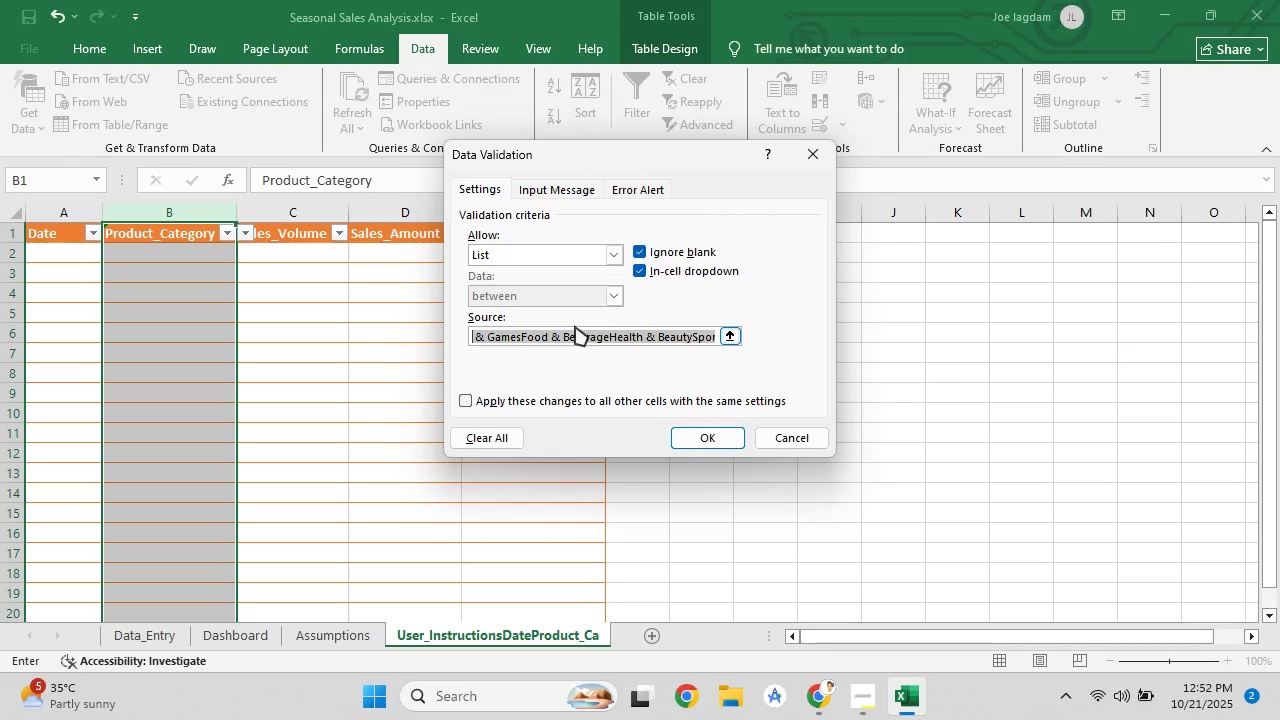 
left_click([575, 326])
 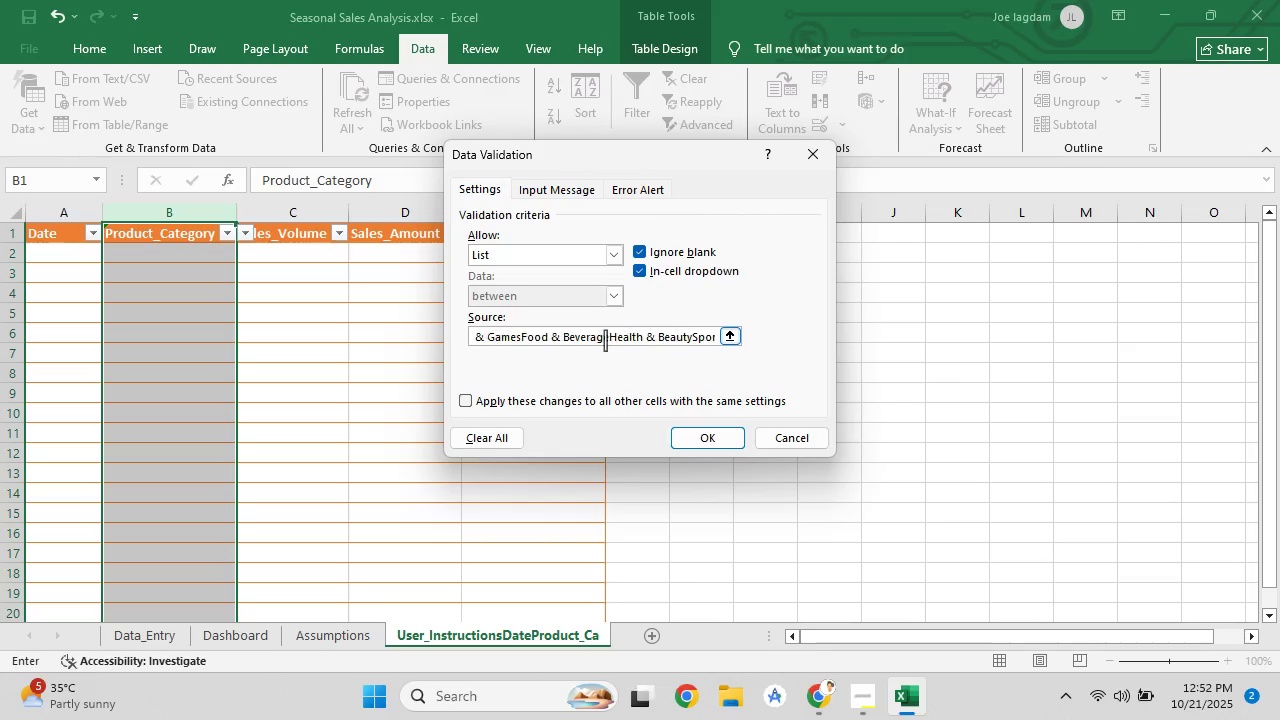 
left_click([605, 340])
 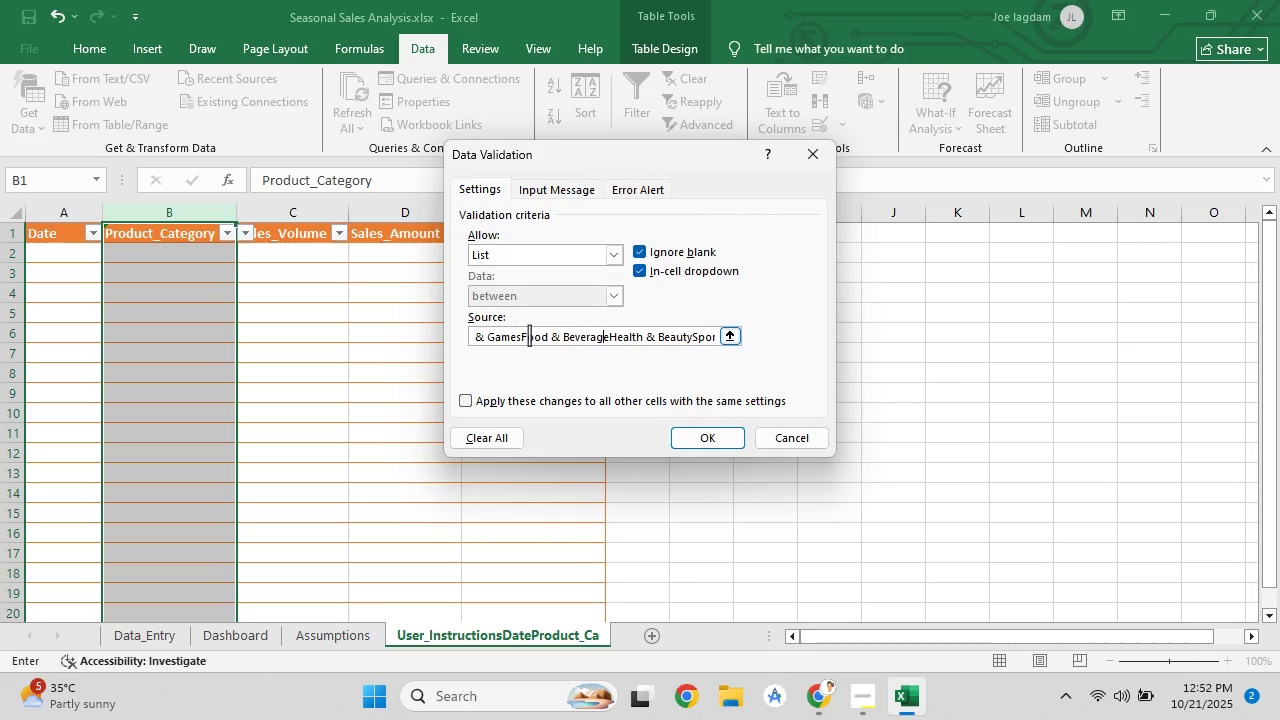 
left_click([522, 332])
 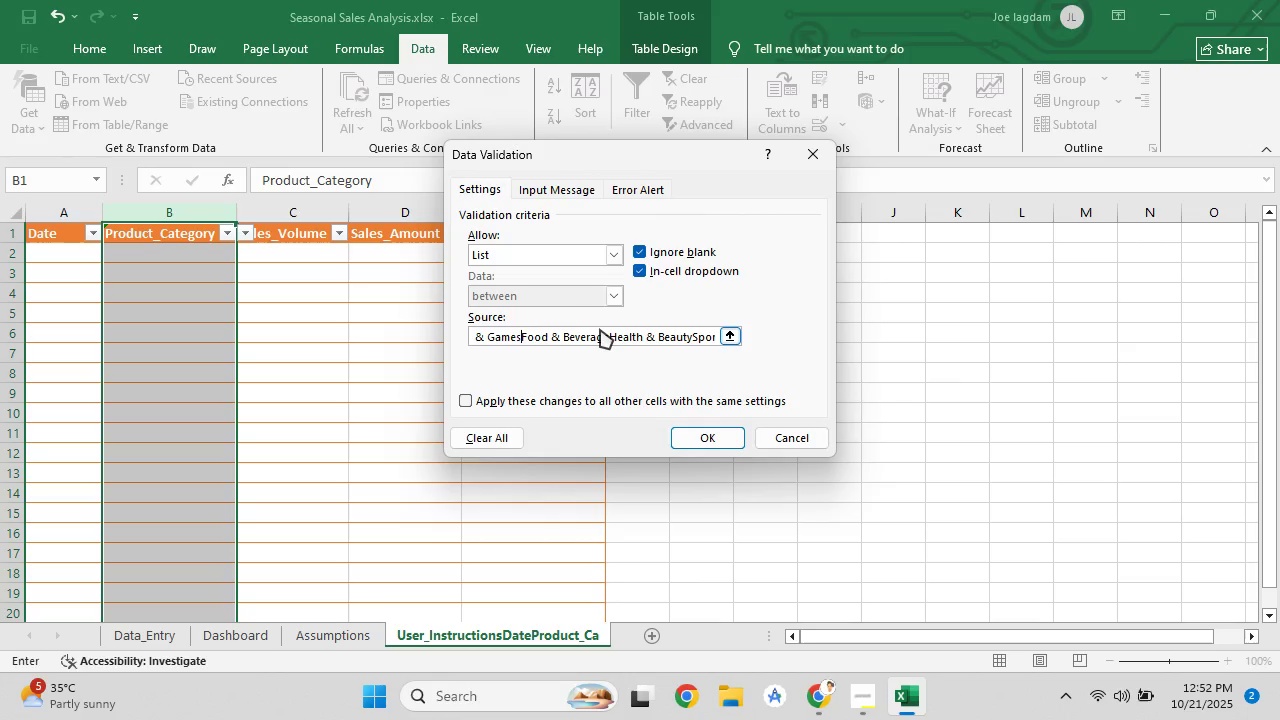 
key(Comma)
 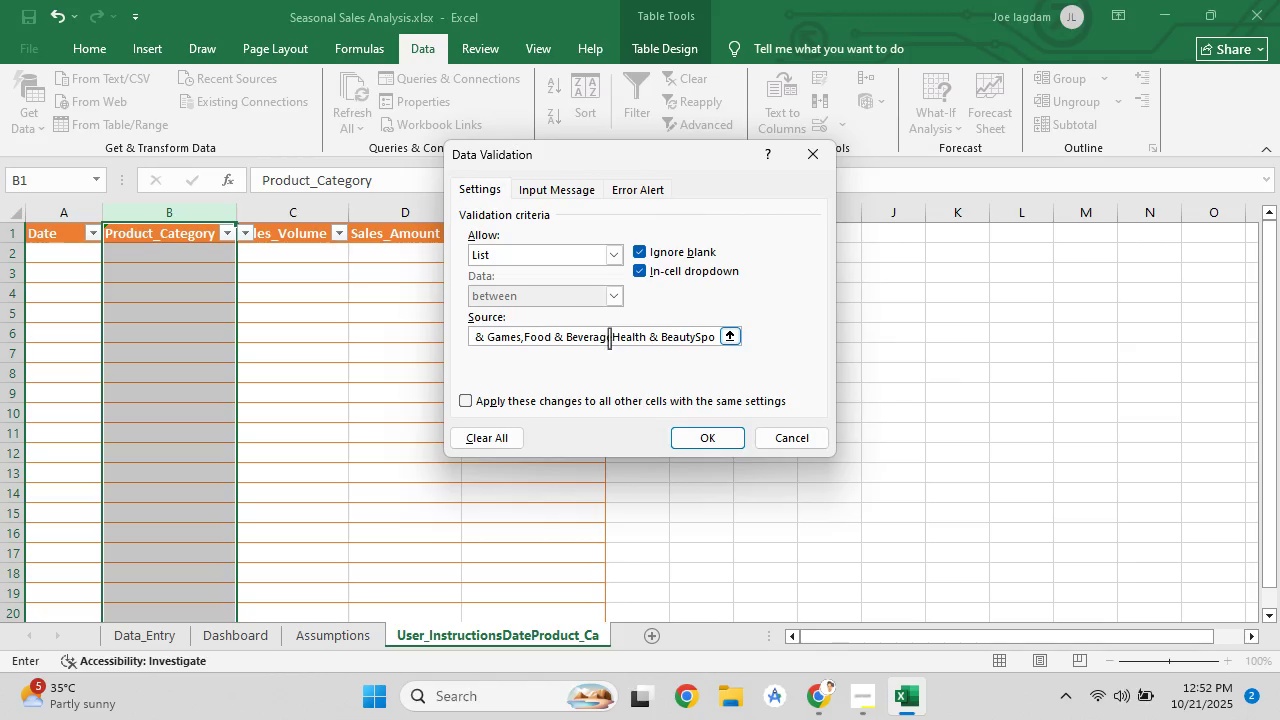 
left_click([613, 338])
 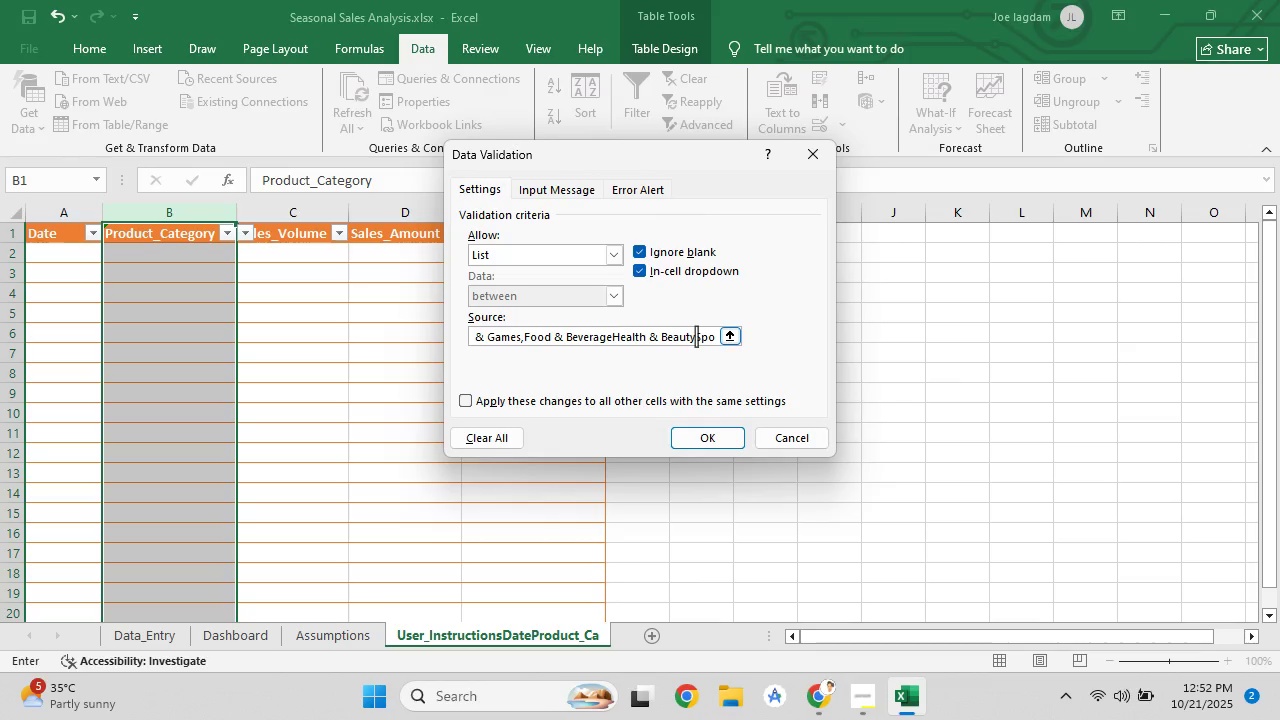 
key(Comma)
 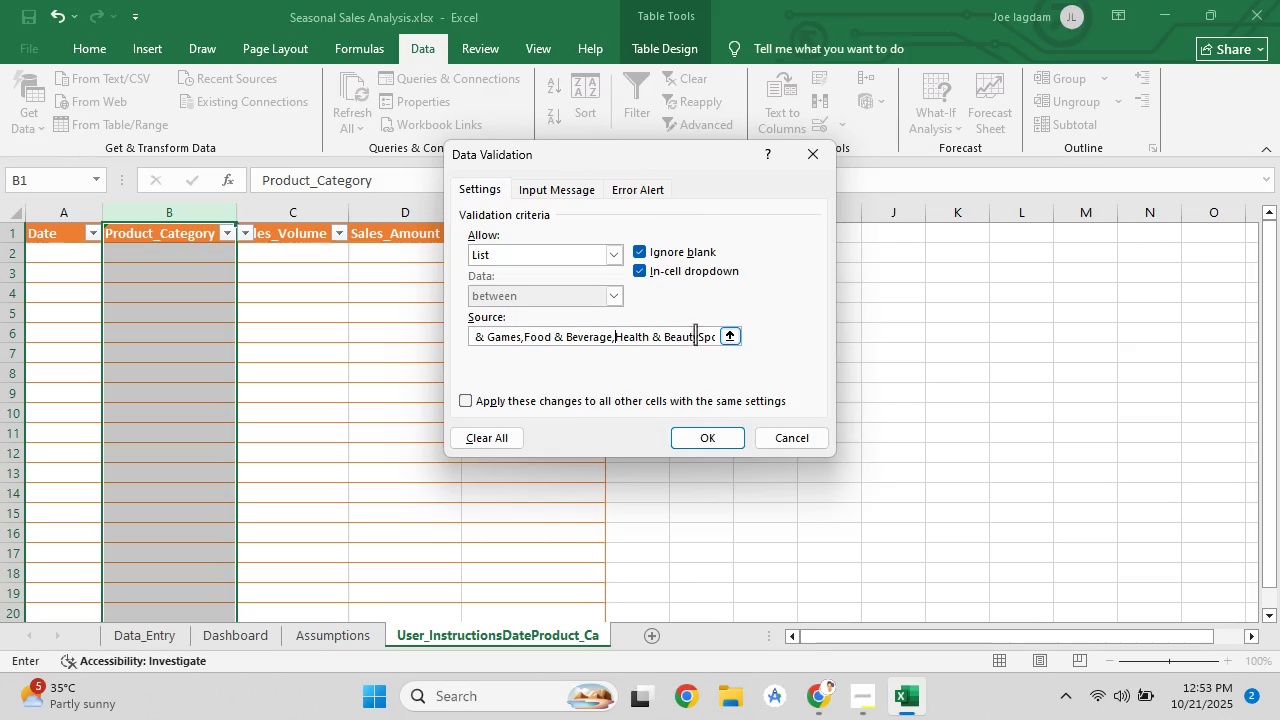 
left_click([700, 333])
 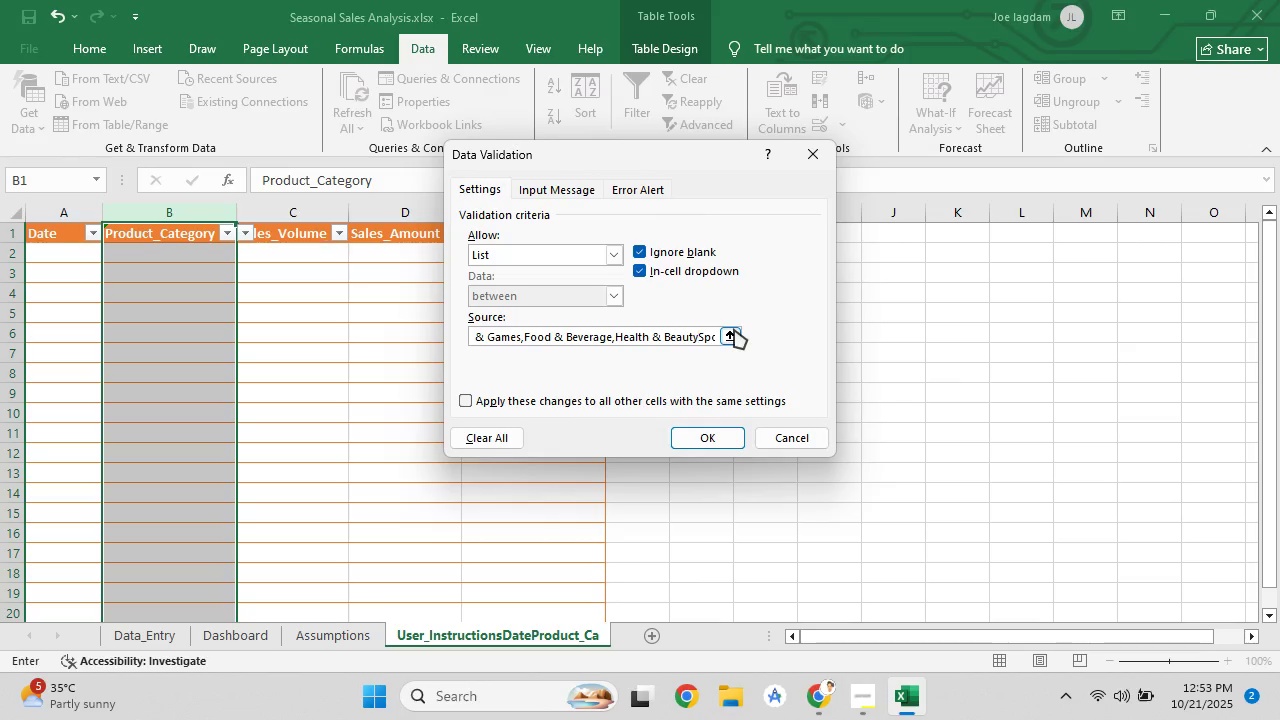 
key(Comma)
 